 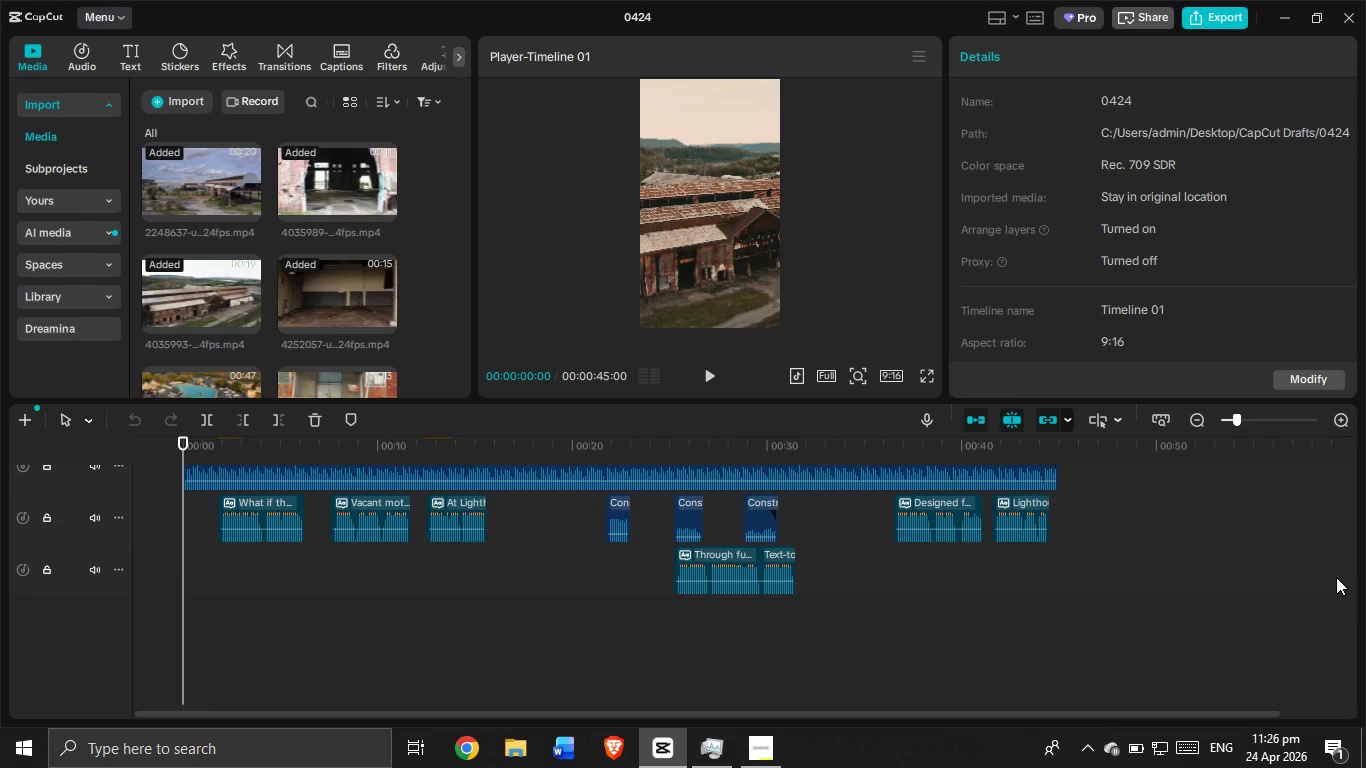 
left_click([646, 17])
 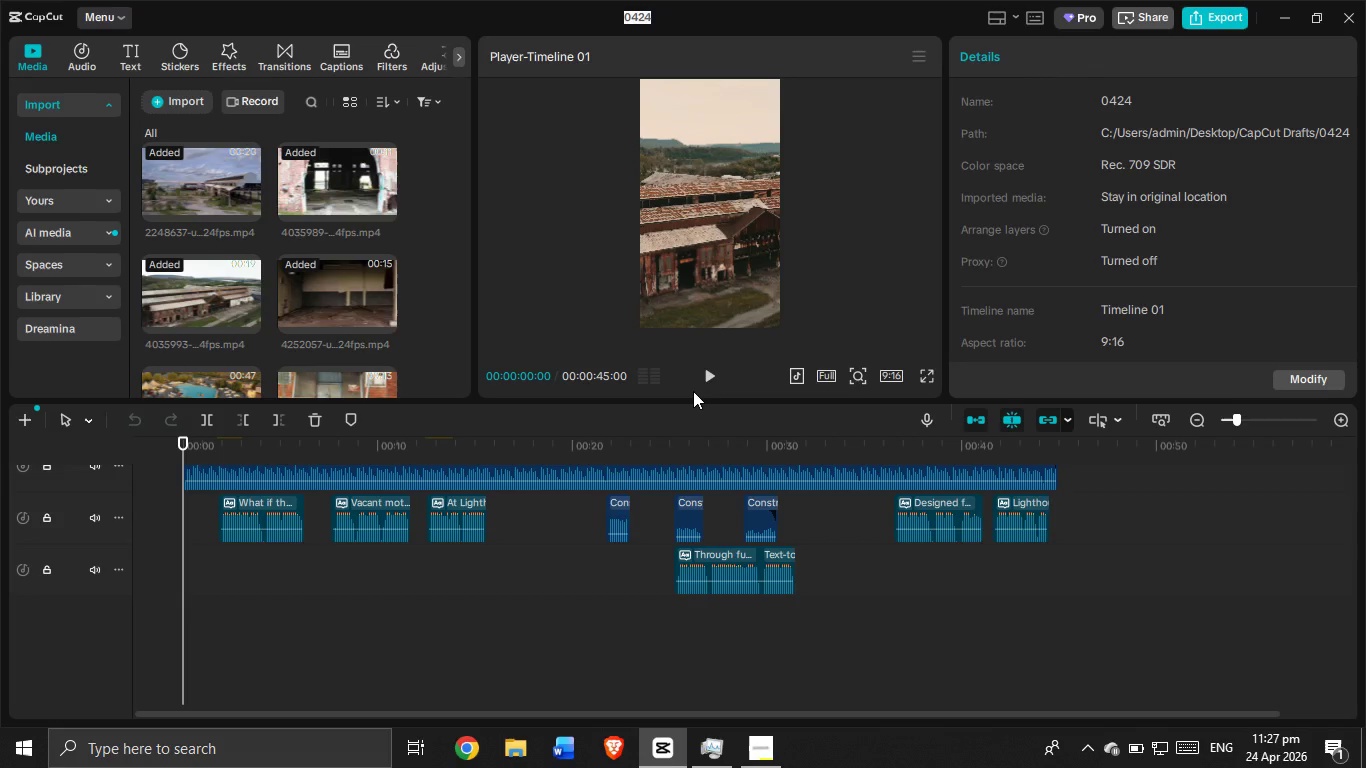 
wait(37.47)
 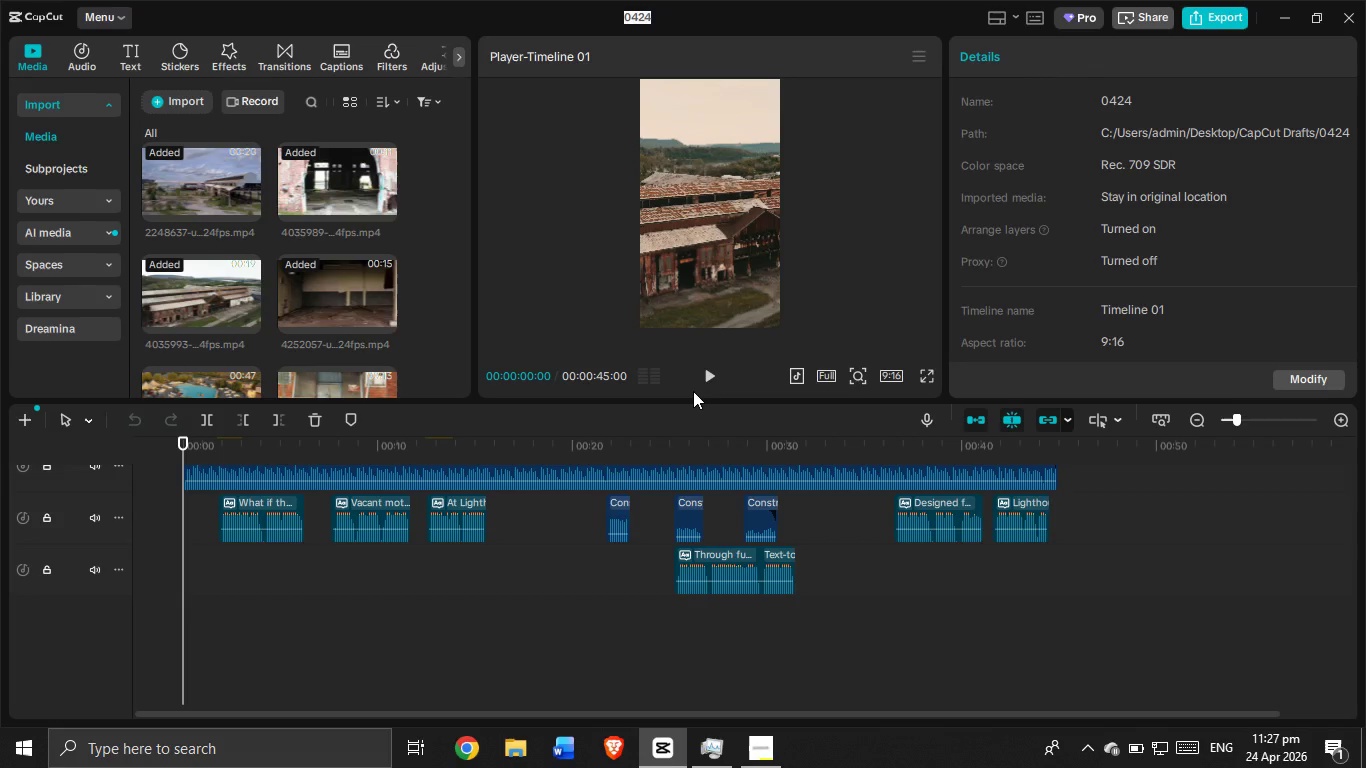 
left_click([719, 384])
 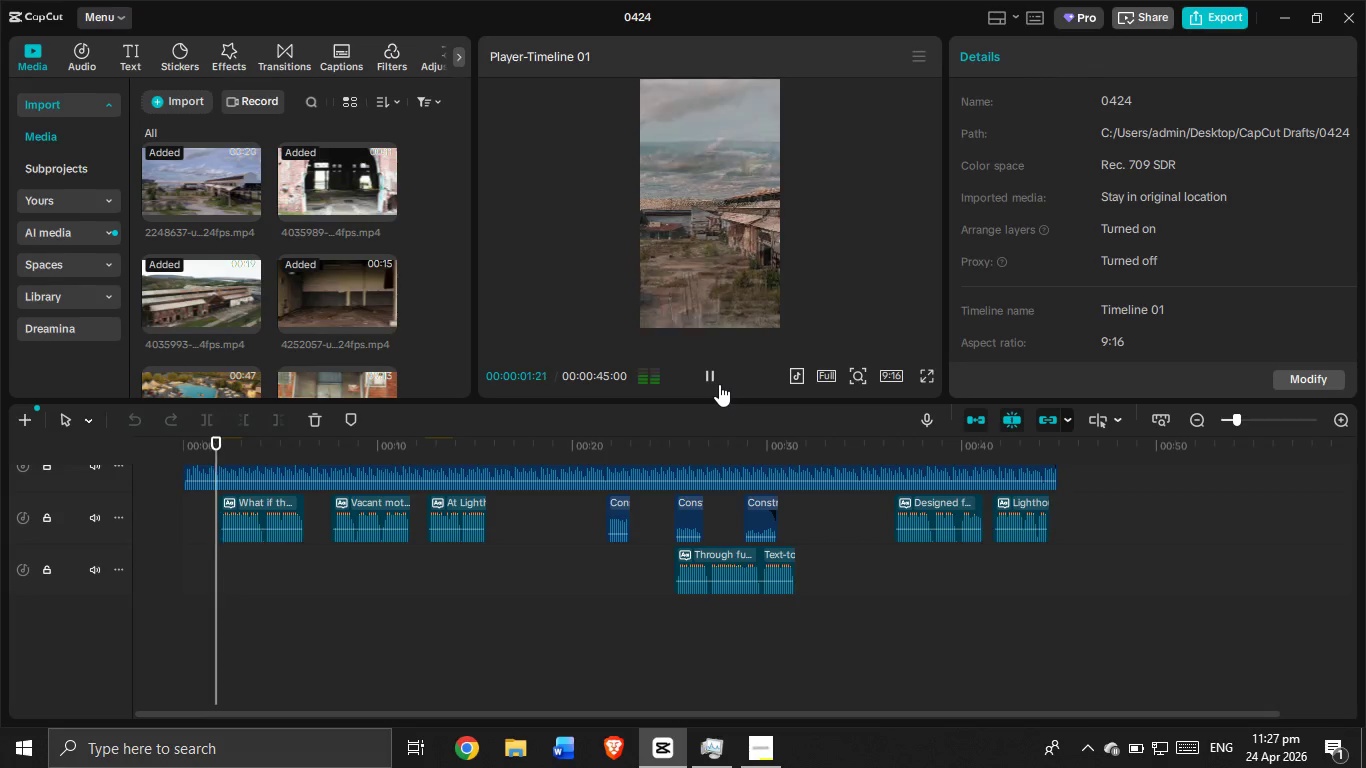 
scroll: coordinate [432, 602], scroll_direction: up, amount: 3.0
 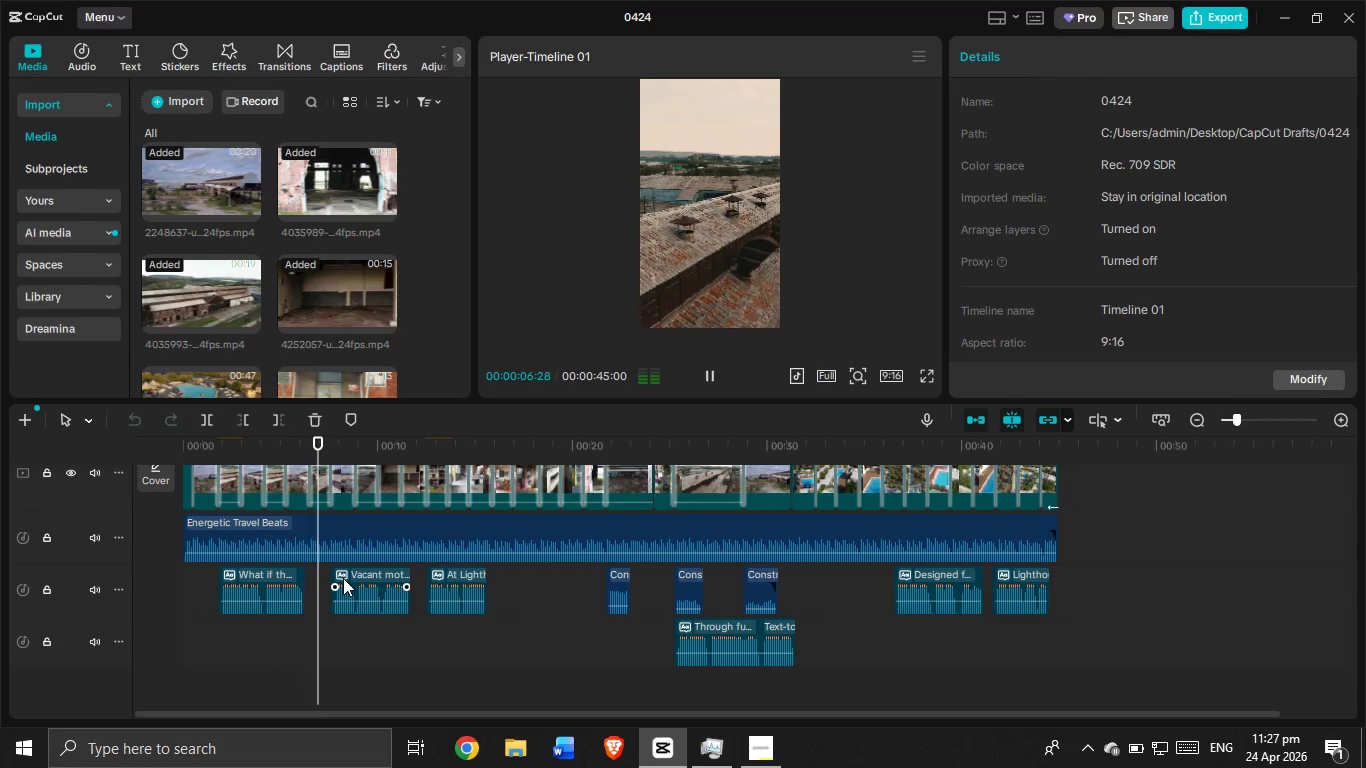 
wait(8.51)
 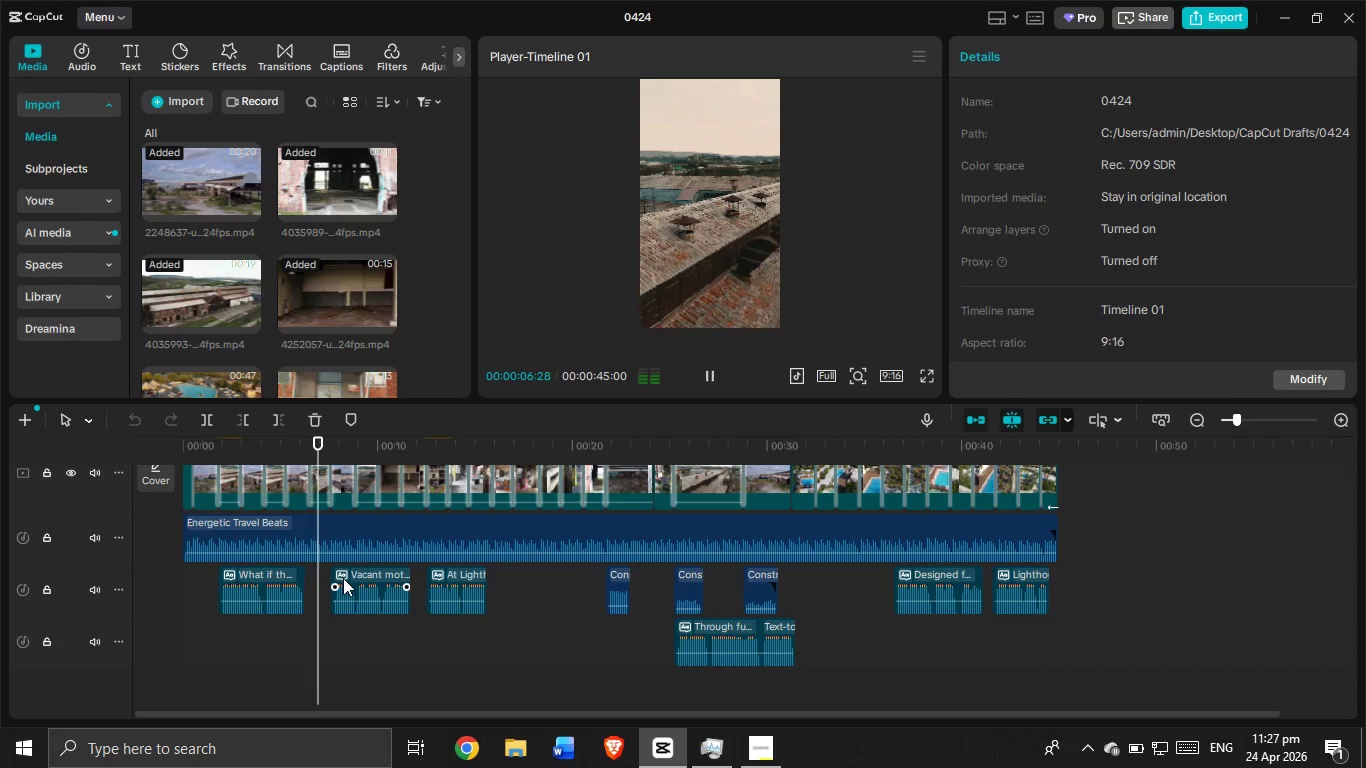 
left_click_drag(start_coordinate=[417, 446], to_coordinate=[147, 445])
 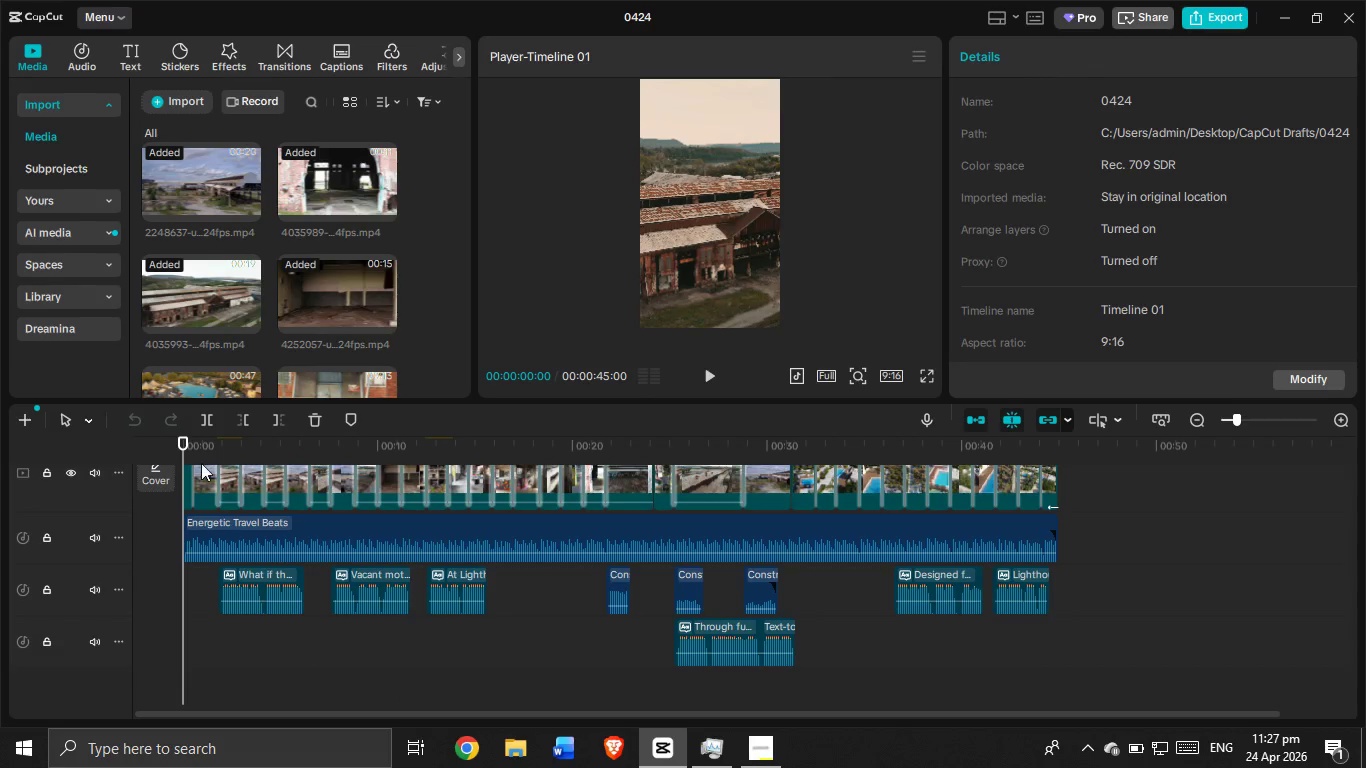 
scroll: coordinate [342, 523], scroll_direction: up, amount: 11.0
 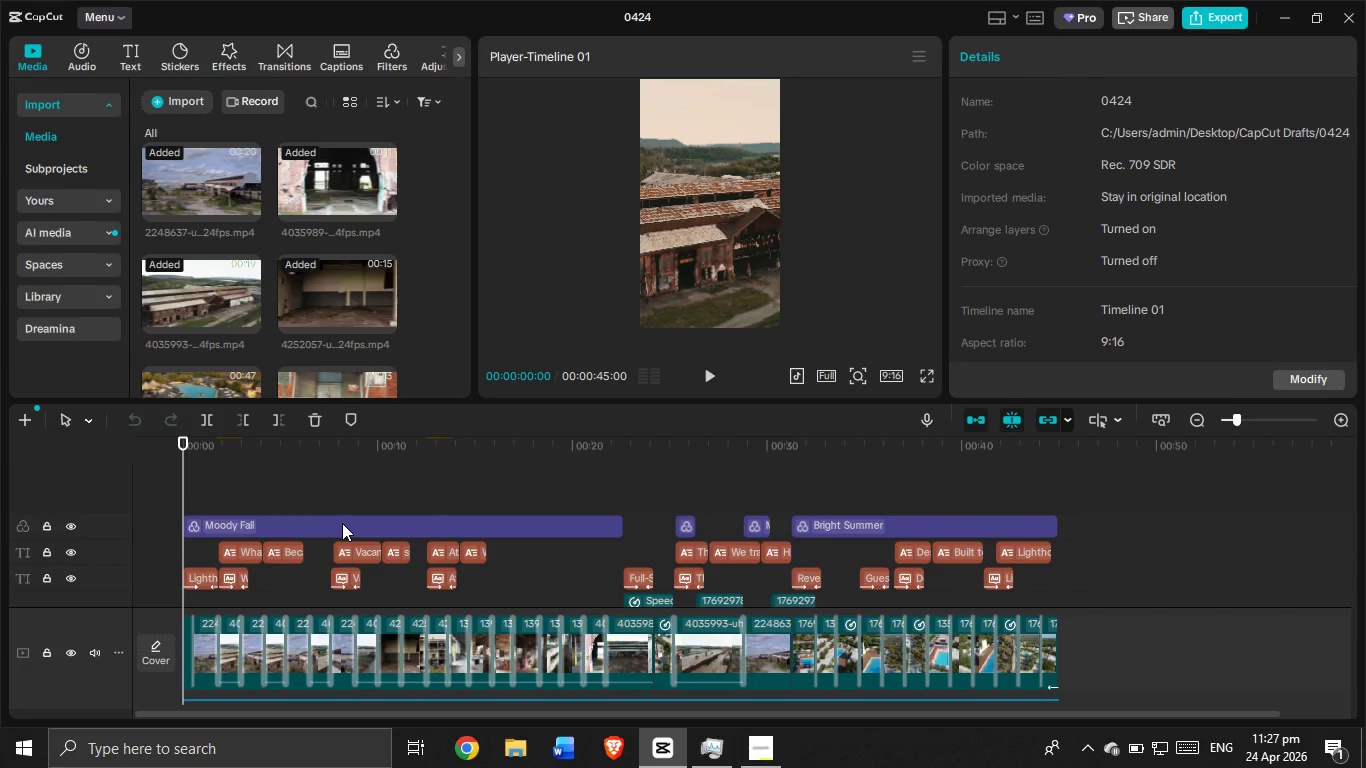 
scroll: coordinate [342, 523], scroll_direction: down, amount: 2.0
 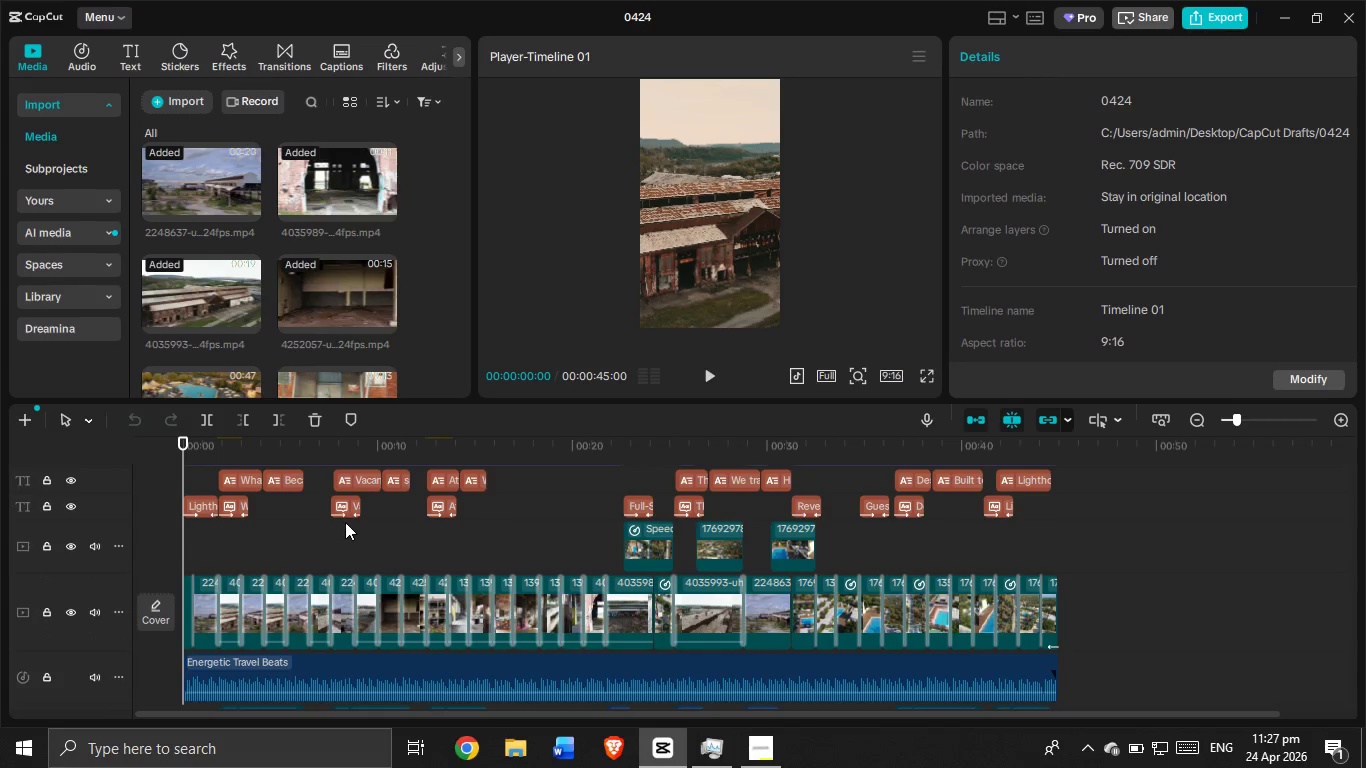 
scroll: coordinate [346, 521], scroll_direction: up, amount: 2.0
 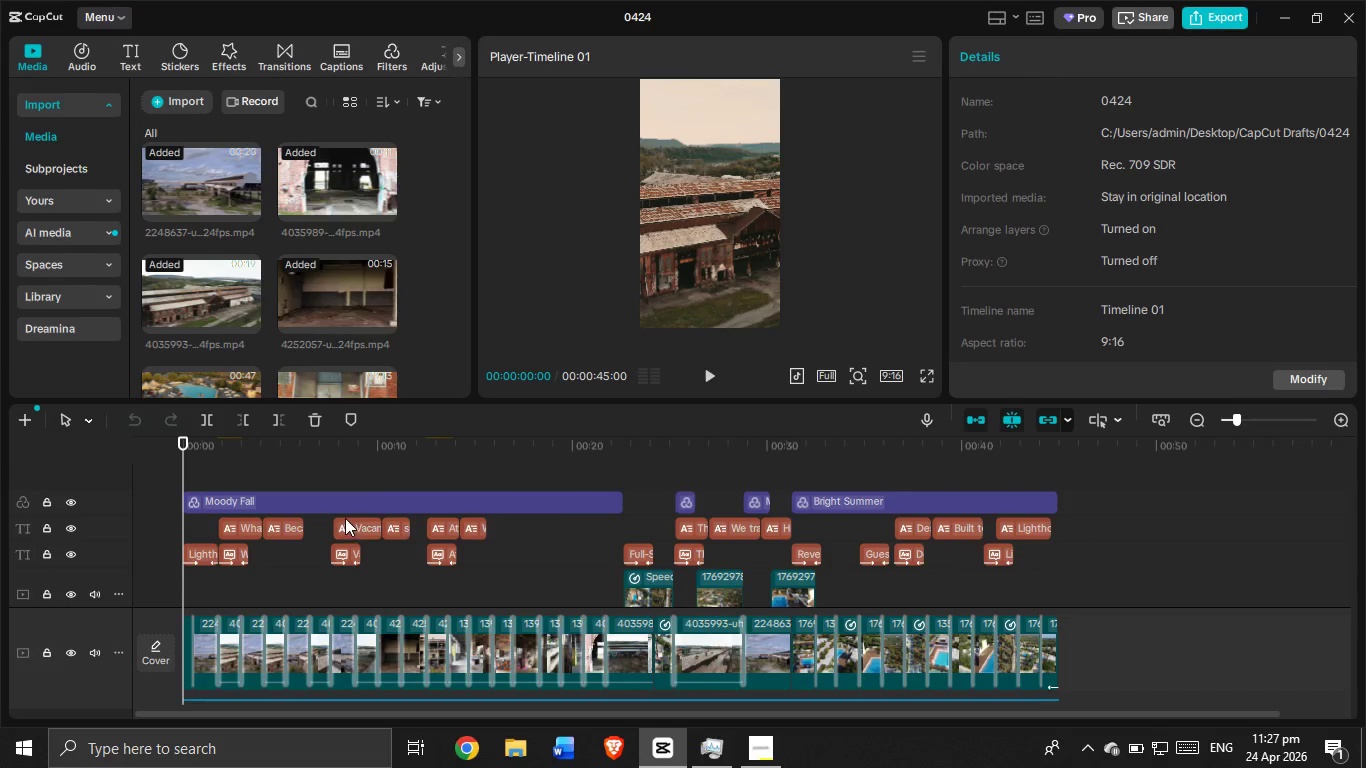 
scroll: coordinate [344, 518], scroll_direction: down, amount: 1.0
 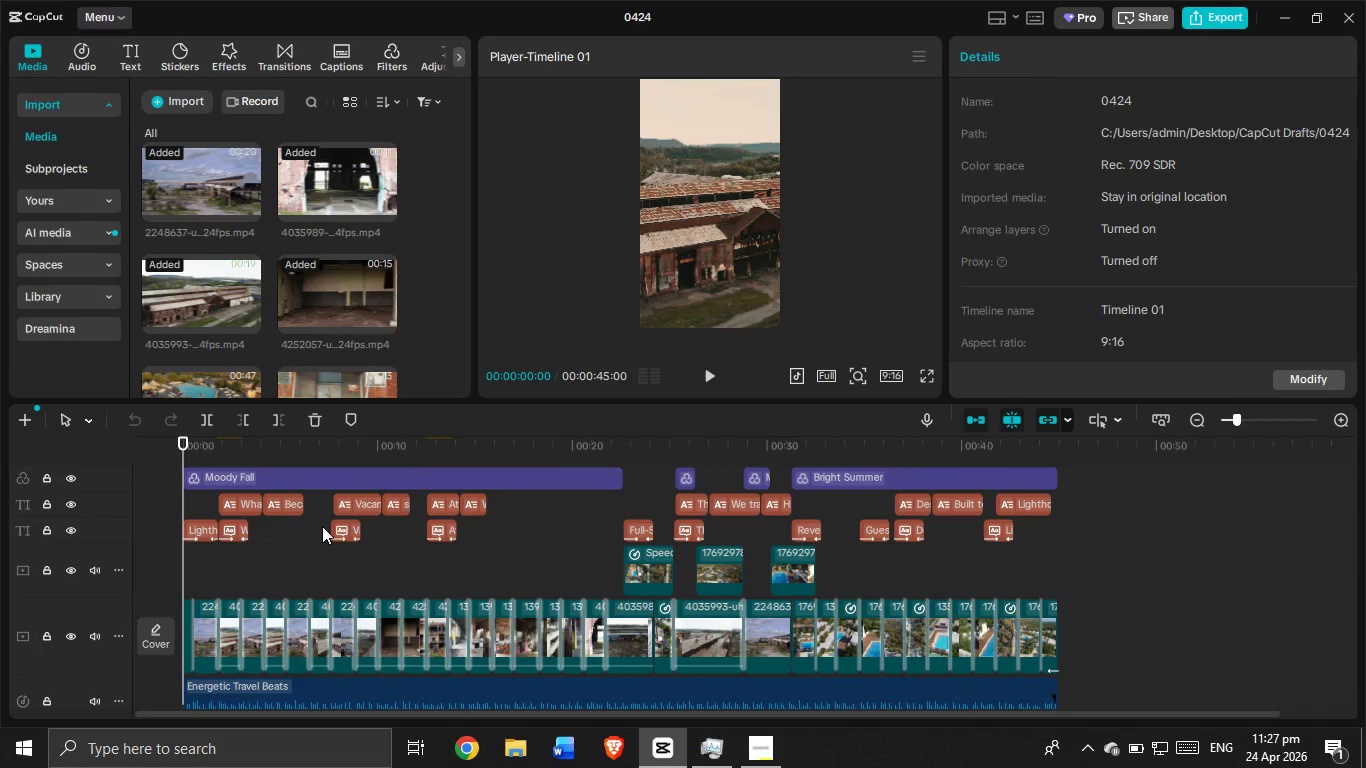 
wait(9.5)
 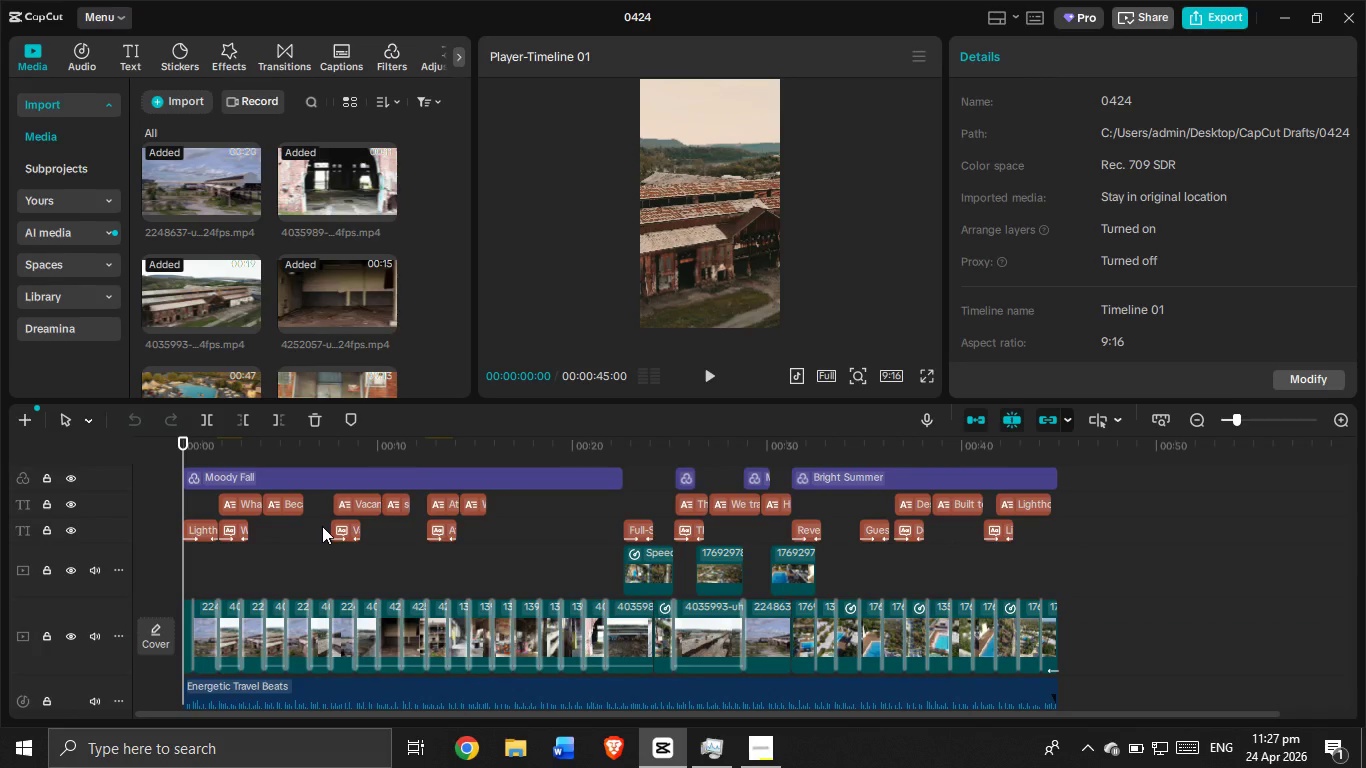 
left_click([703, 380])
 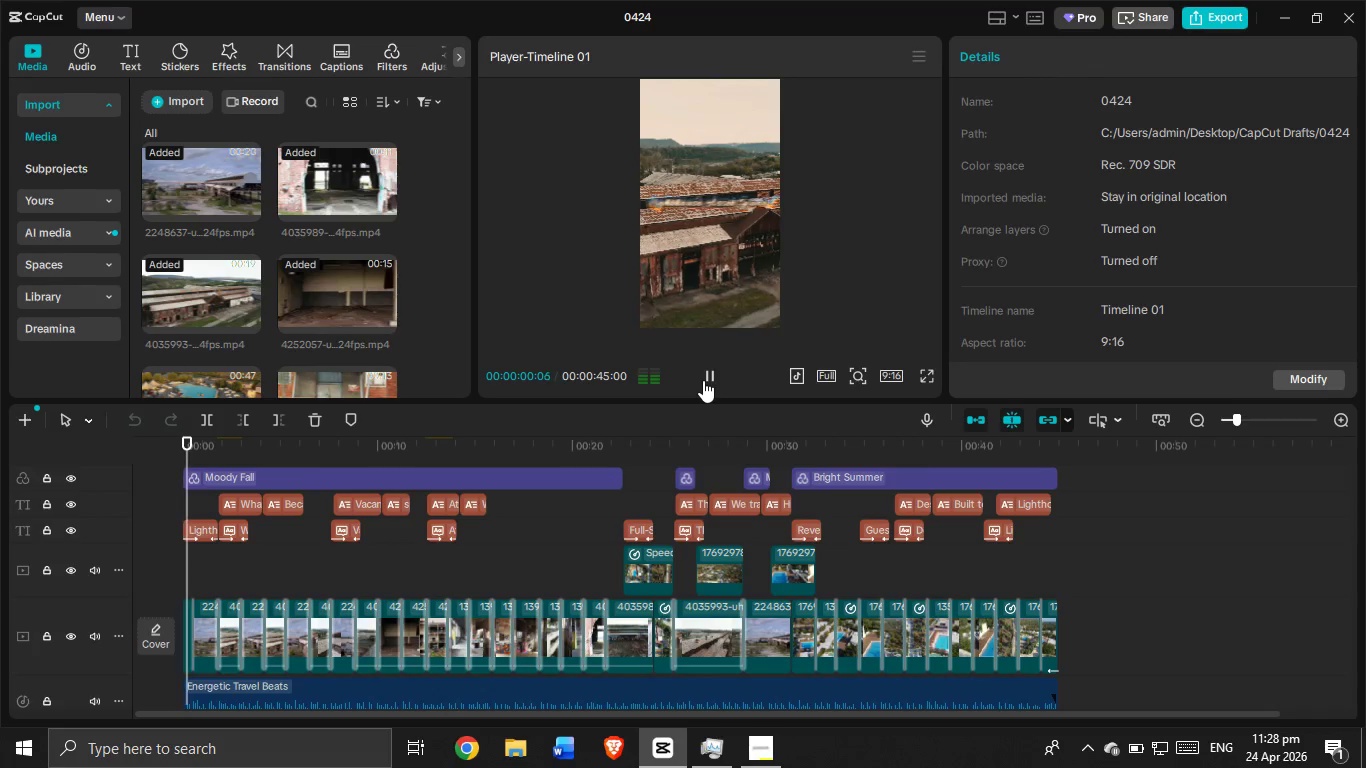 
left_click([703, 380])
 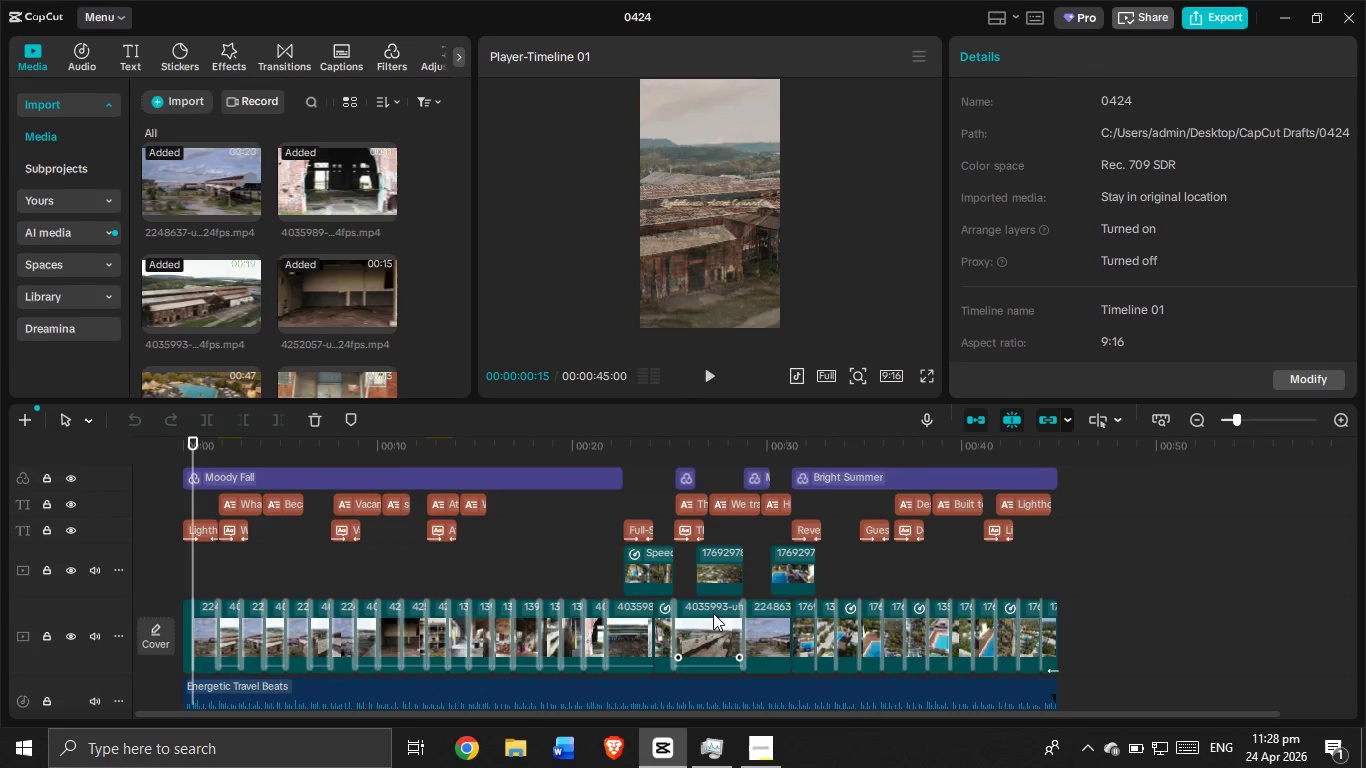 
scroll: coordinate [657, 581], scroll_direction: down, amount: 2.0
 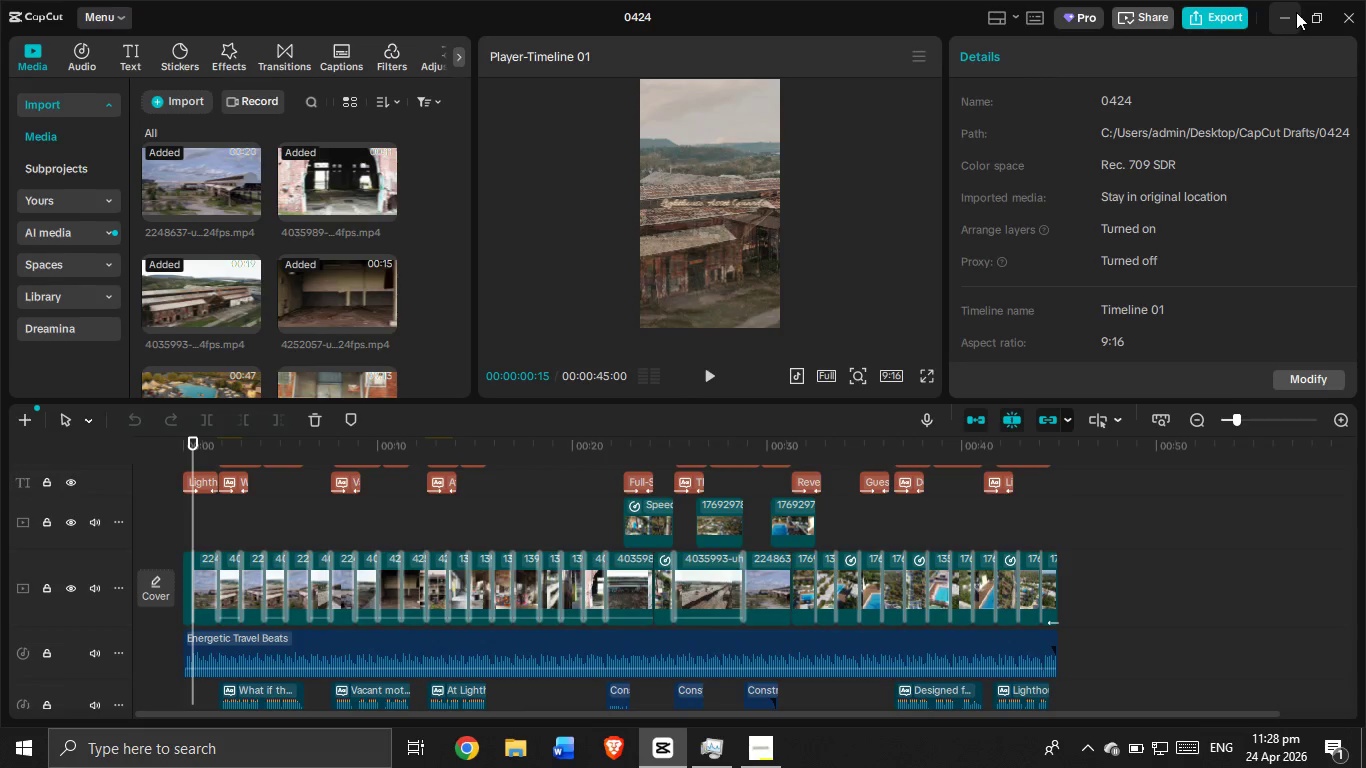 
left_click([1293, 14])
 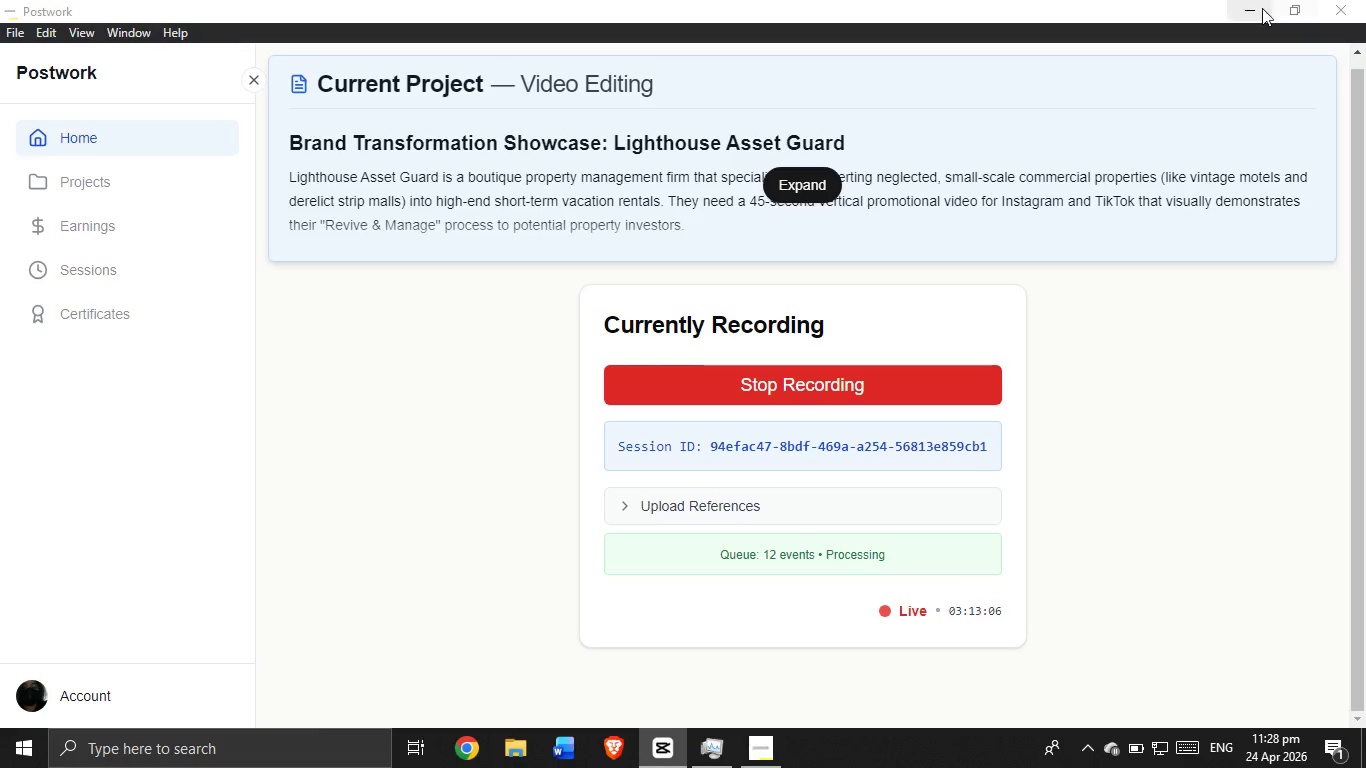 
left_click([1262, 8])
 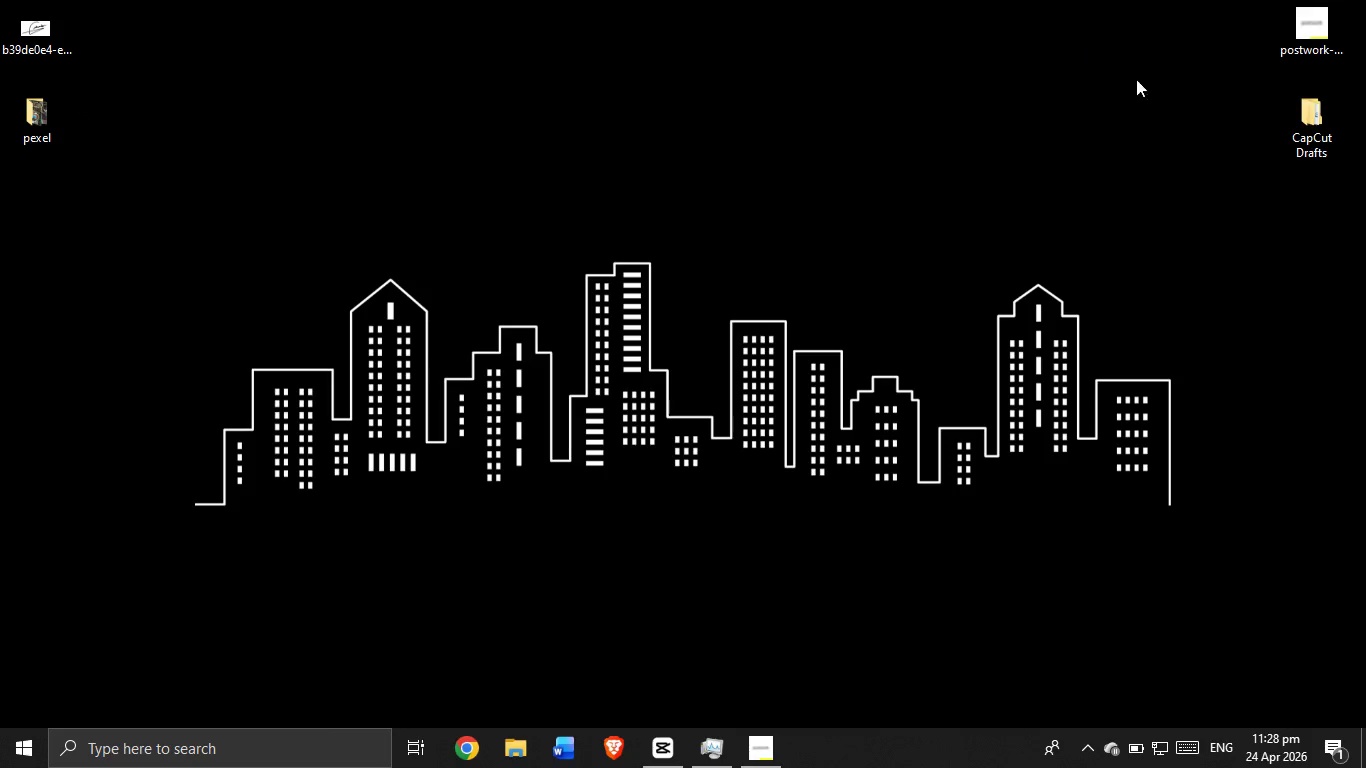 
left_click([680, 754])
 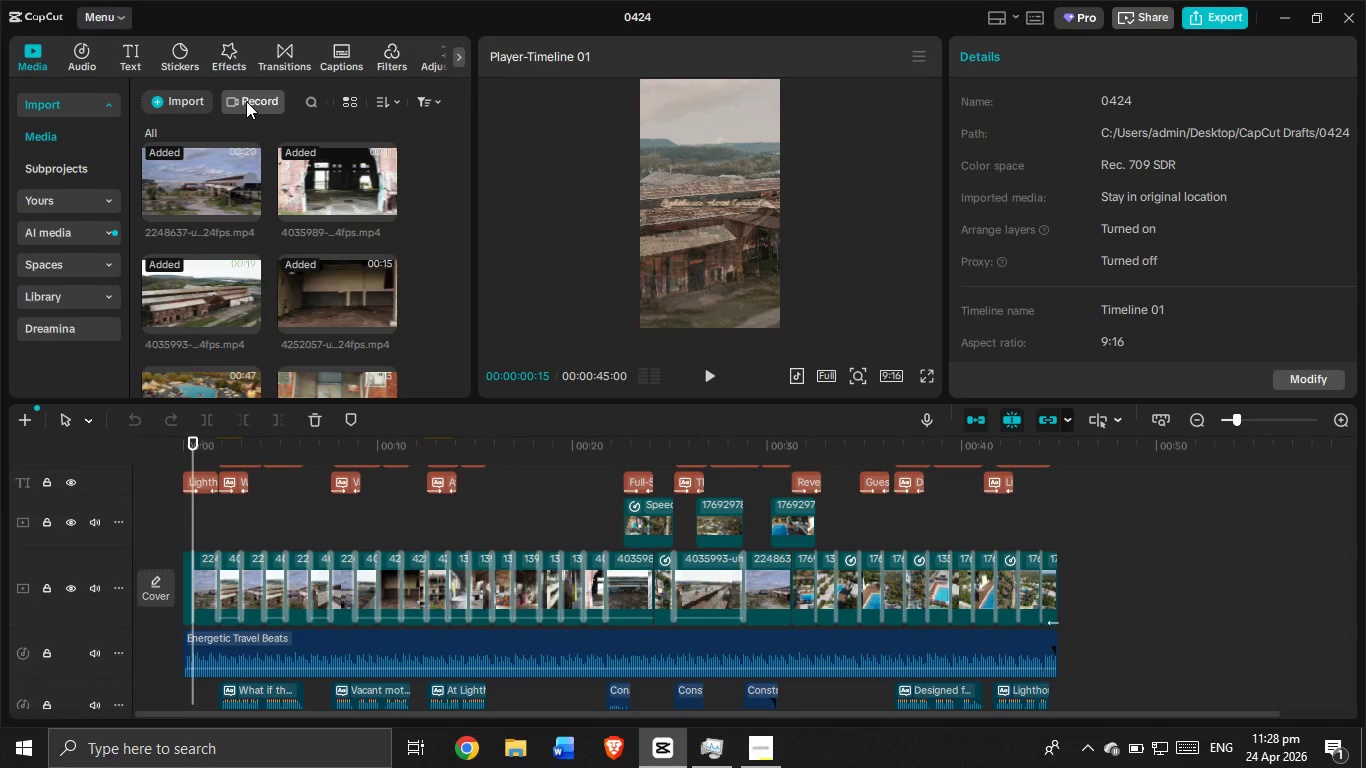 
scroll: coordinate [642, 623], scroll_direction: up, amount: 2.0
 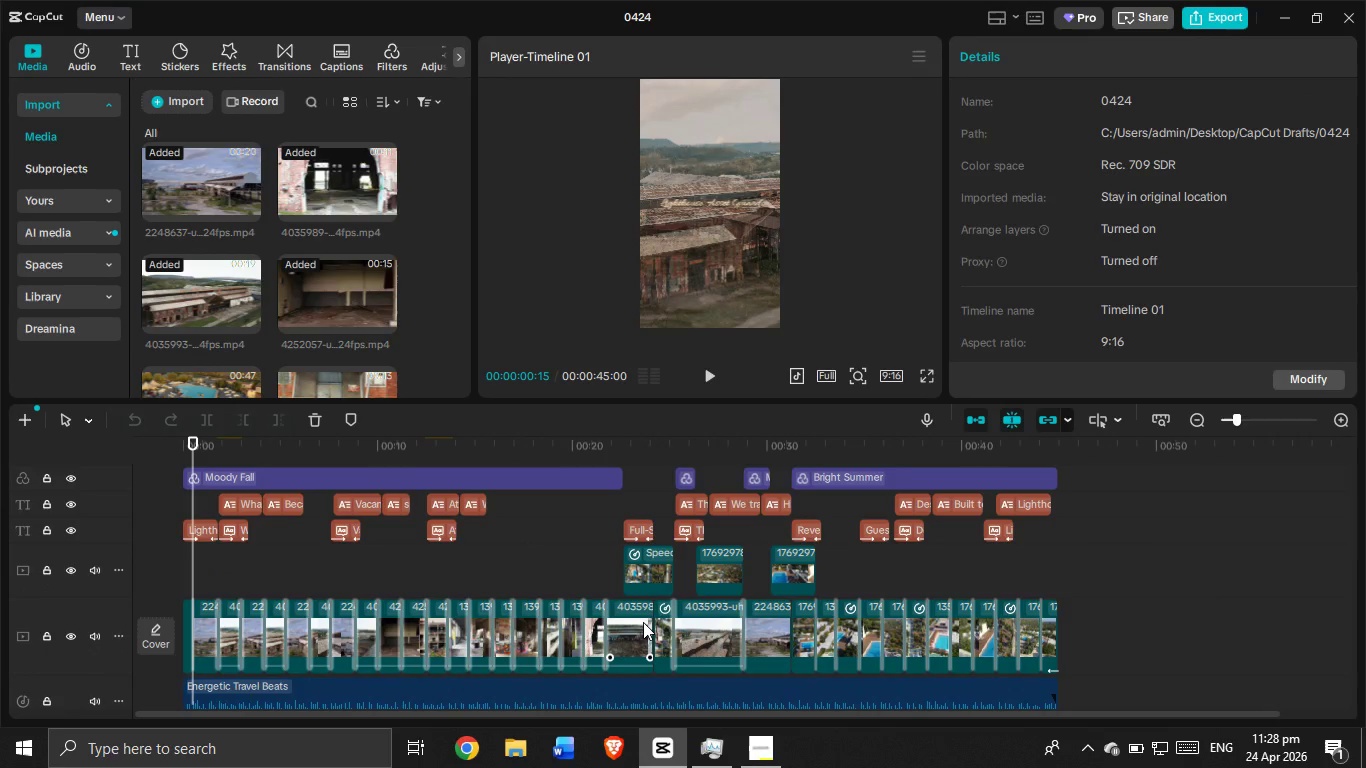 
key(Control+ControlLeft)
 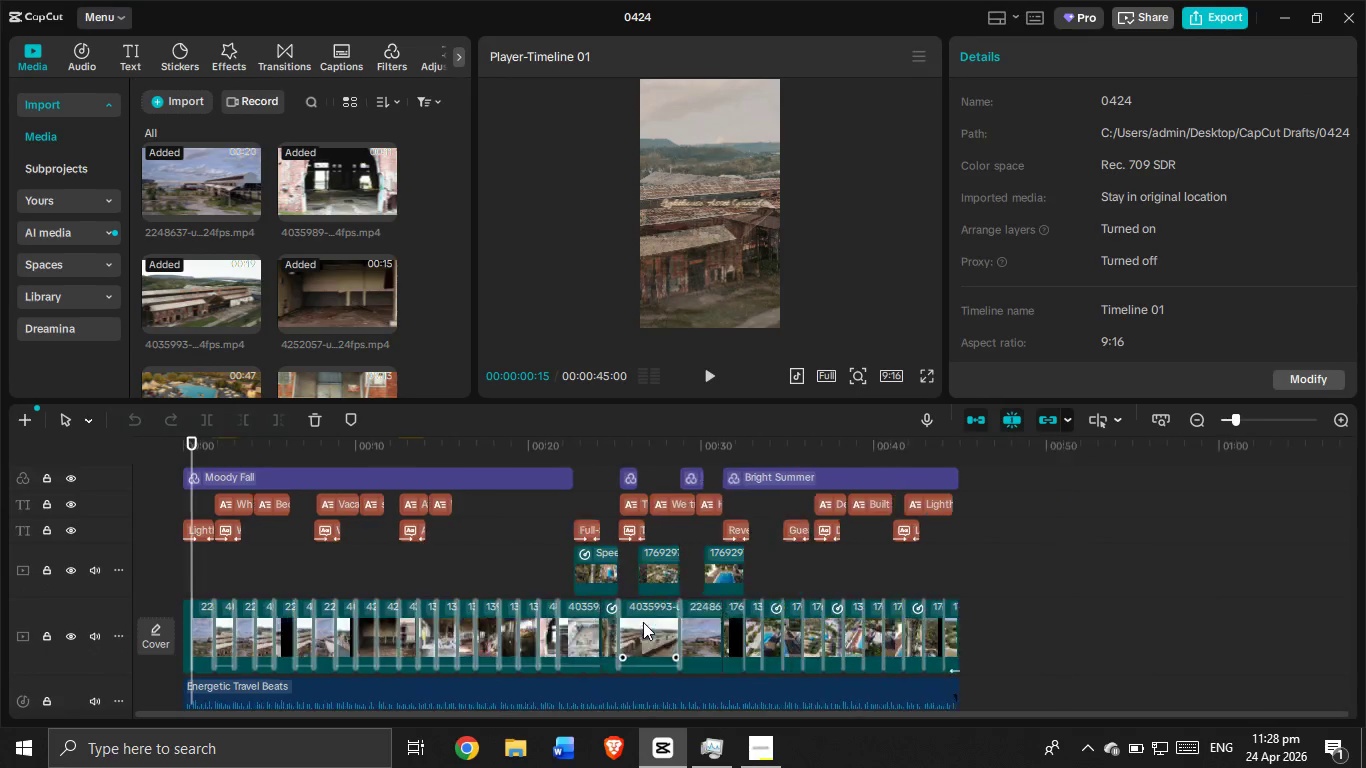 
scroll: coordinate [643, 622], scroll_direction: down, amount: 2.0
 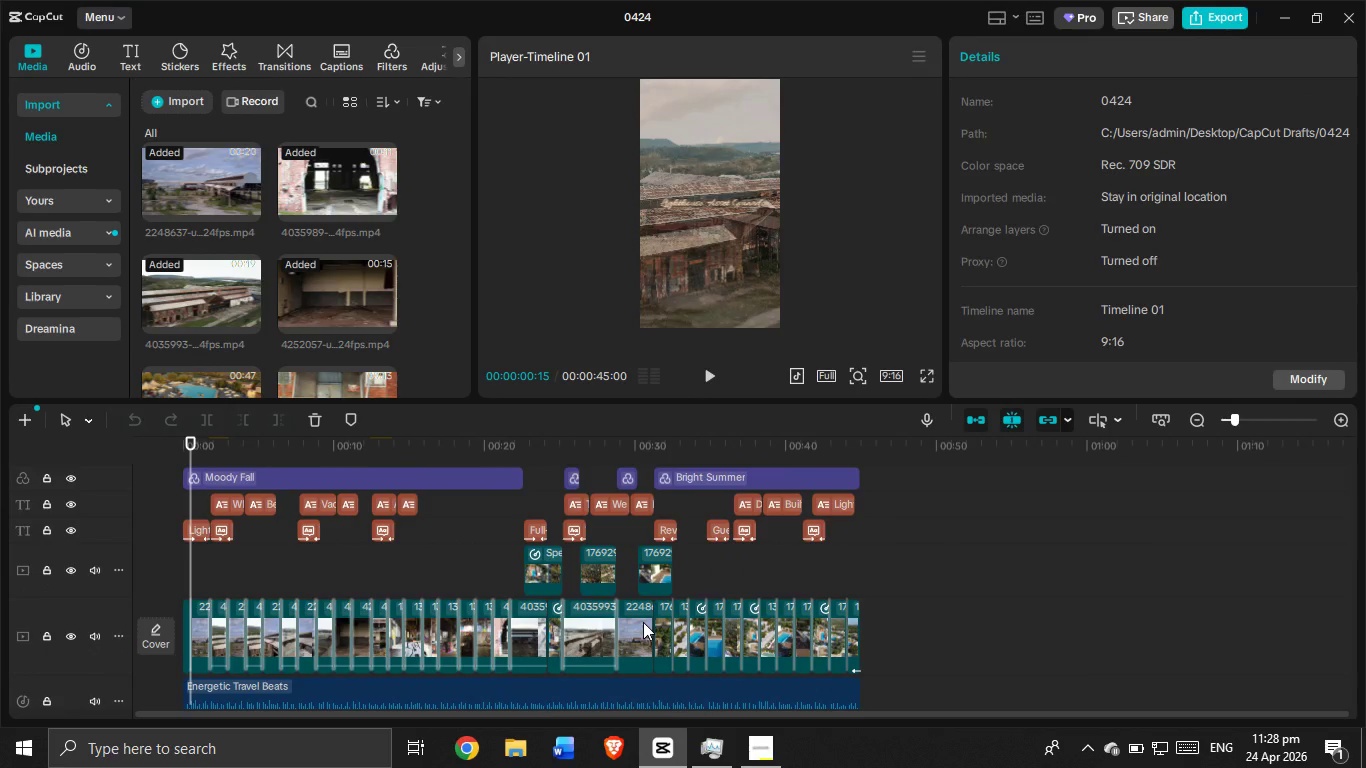 
hold_key(key=ControlLeft, duration=0.47)
scroll: coordinate [643, 622], scroll_direction: up, amount: 3.0
 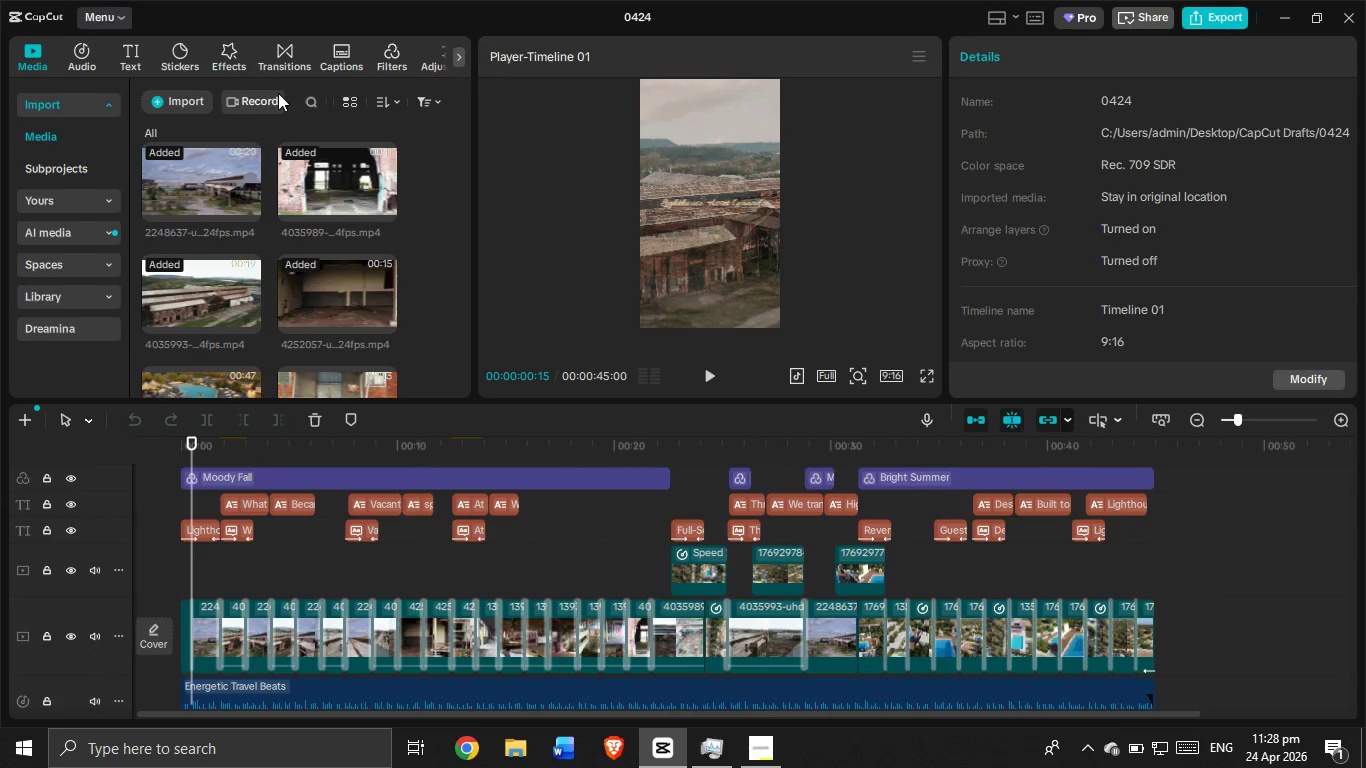 
left_click([258, 97])
 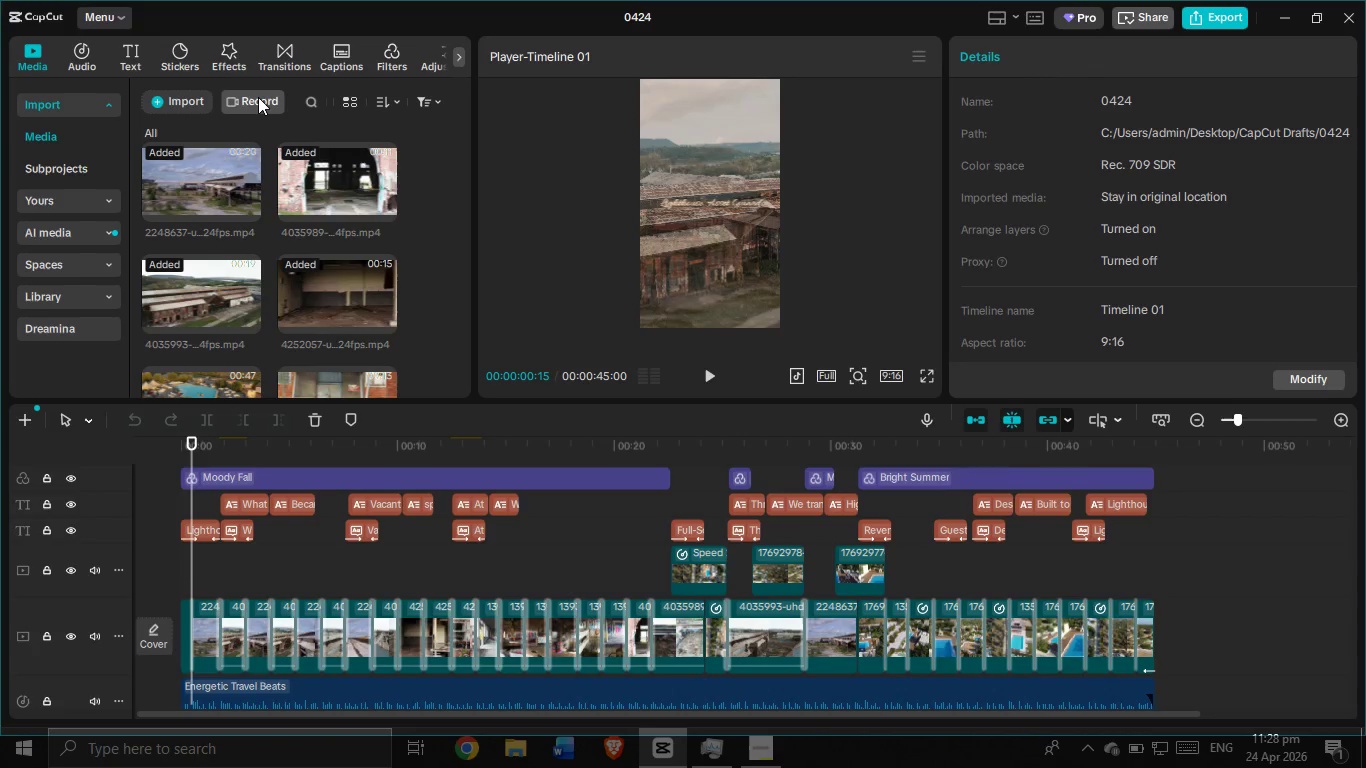 
wait(5.5)
 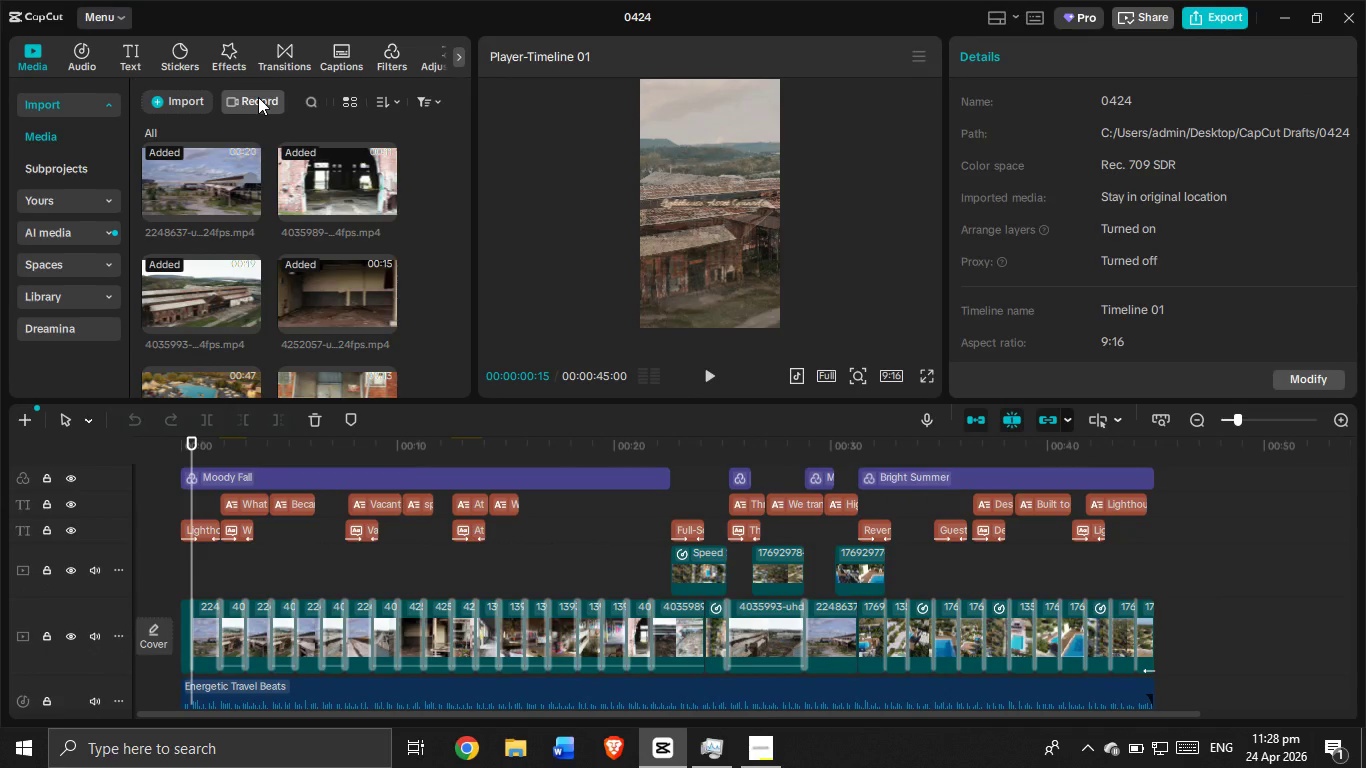 
left_click([554, 425])
 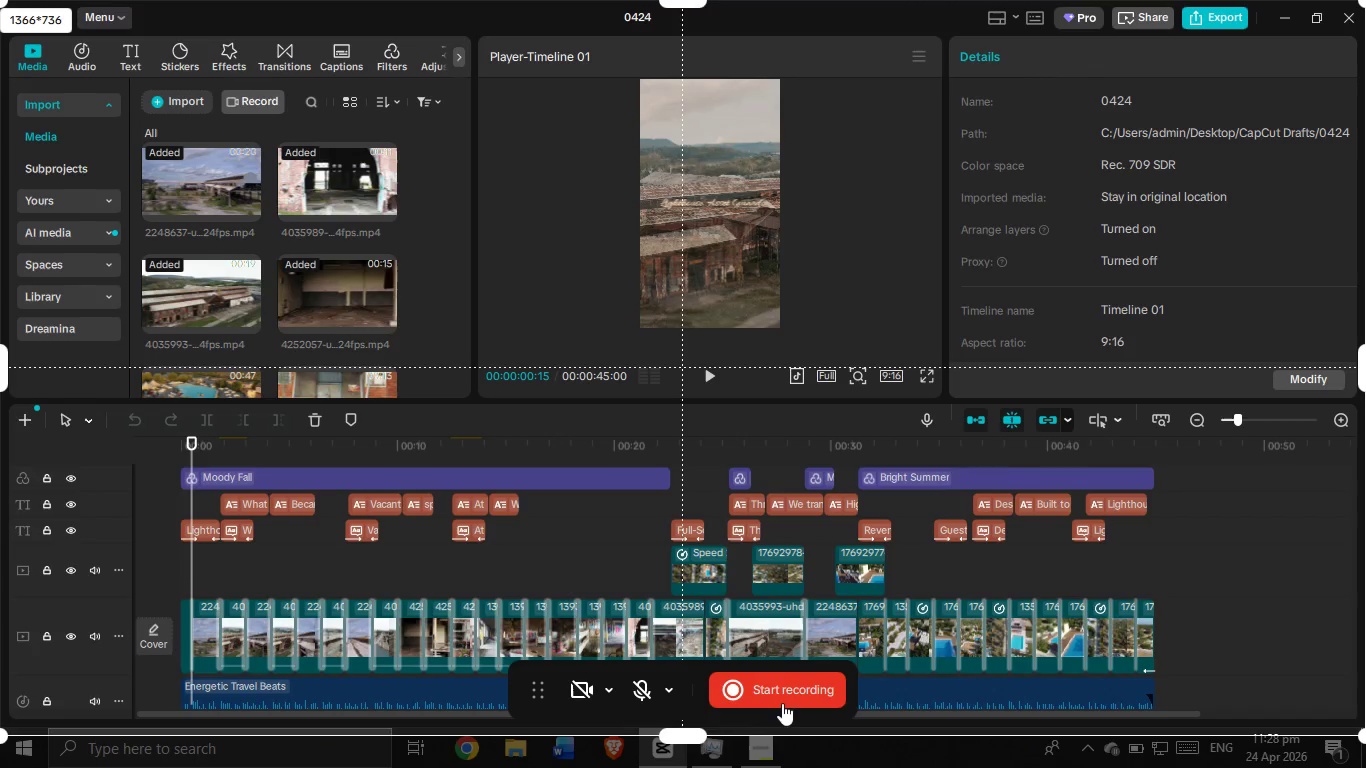 
left_click([782, 696])
 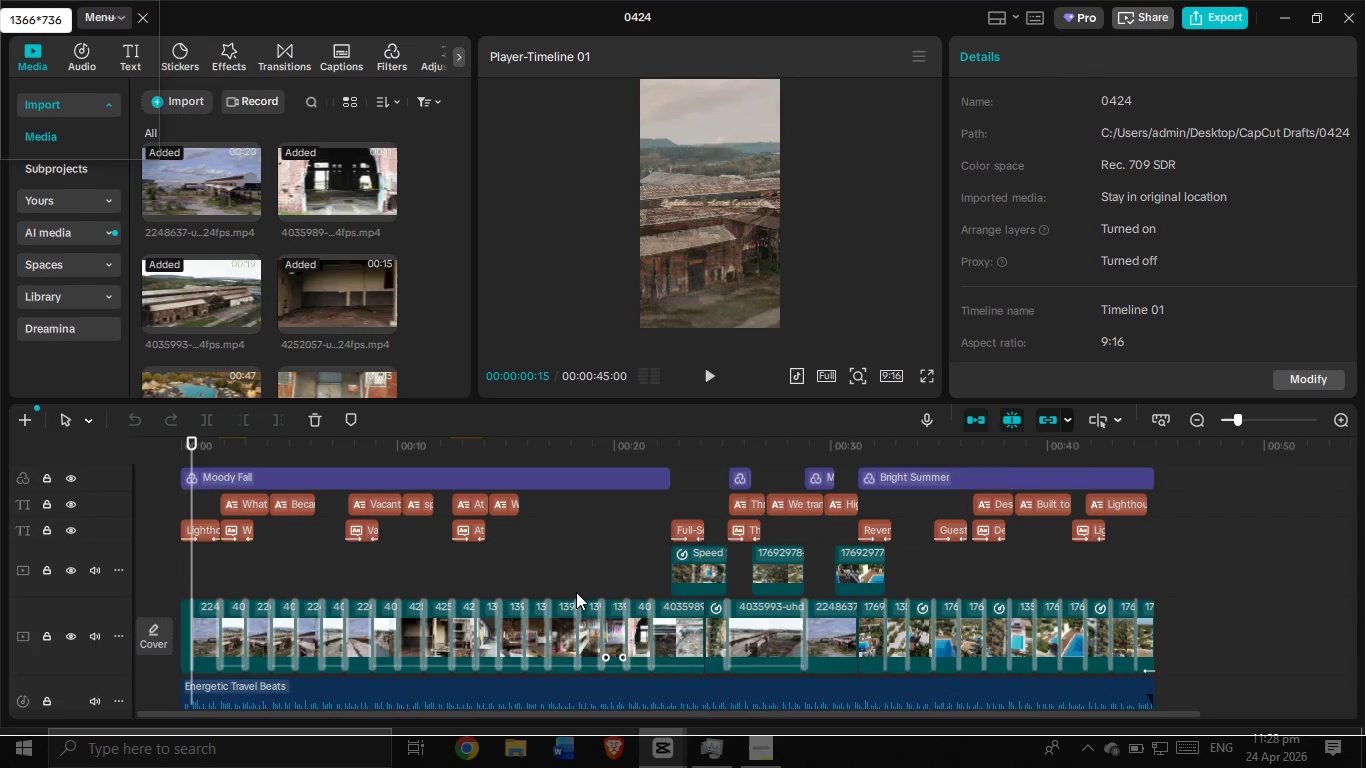 
scroll: coordinate [457, 529], scroll_direction: down, amount: 3.0
 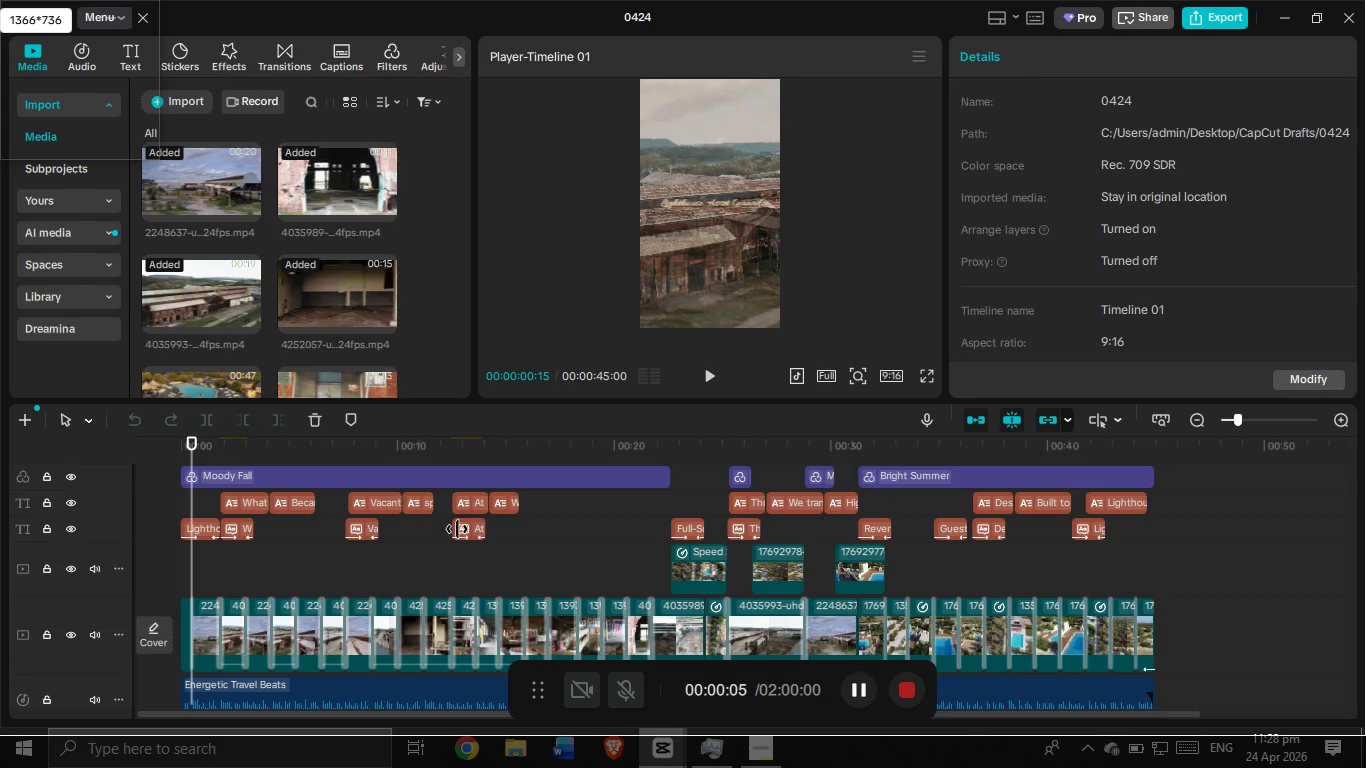 
key(Control+ControlLeft)
 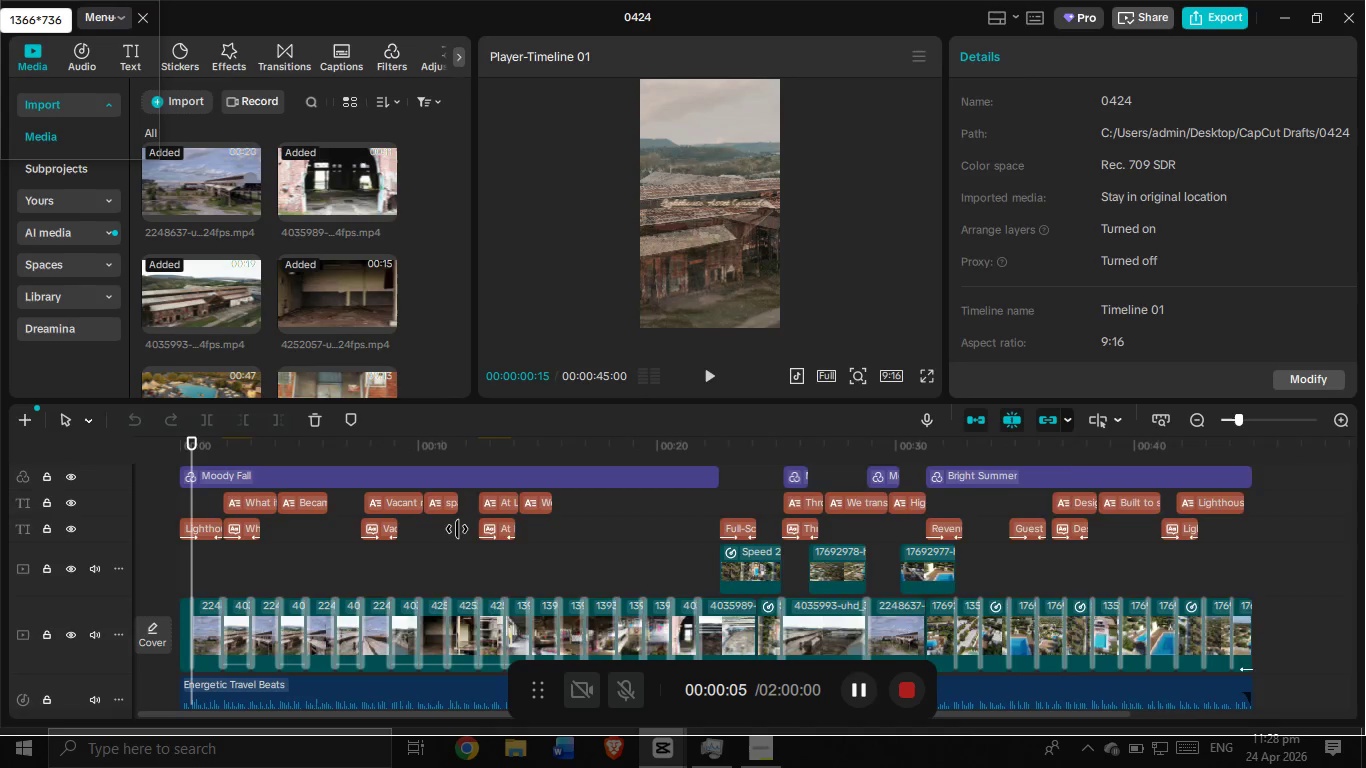 
hold_key(key=ControlLeft, duration=0.39)
scroll: coordinate [457, 529], scroll_direction: up, amount: 12.0
 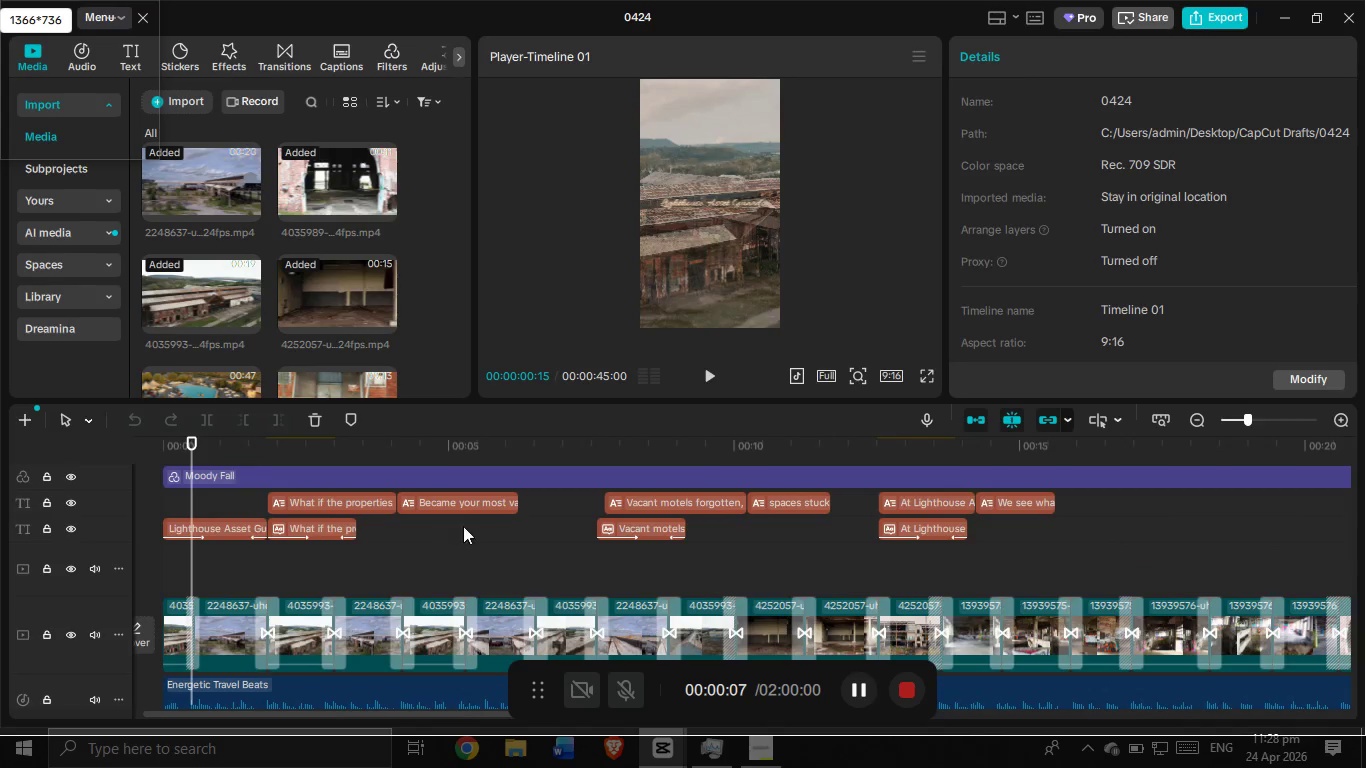 
left_click([235, 525])
 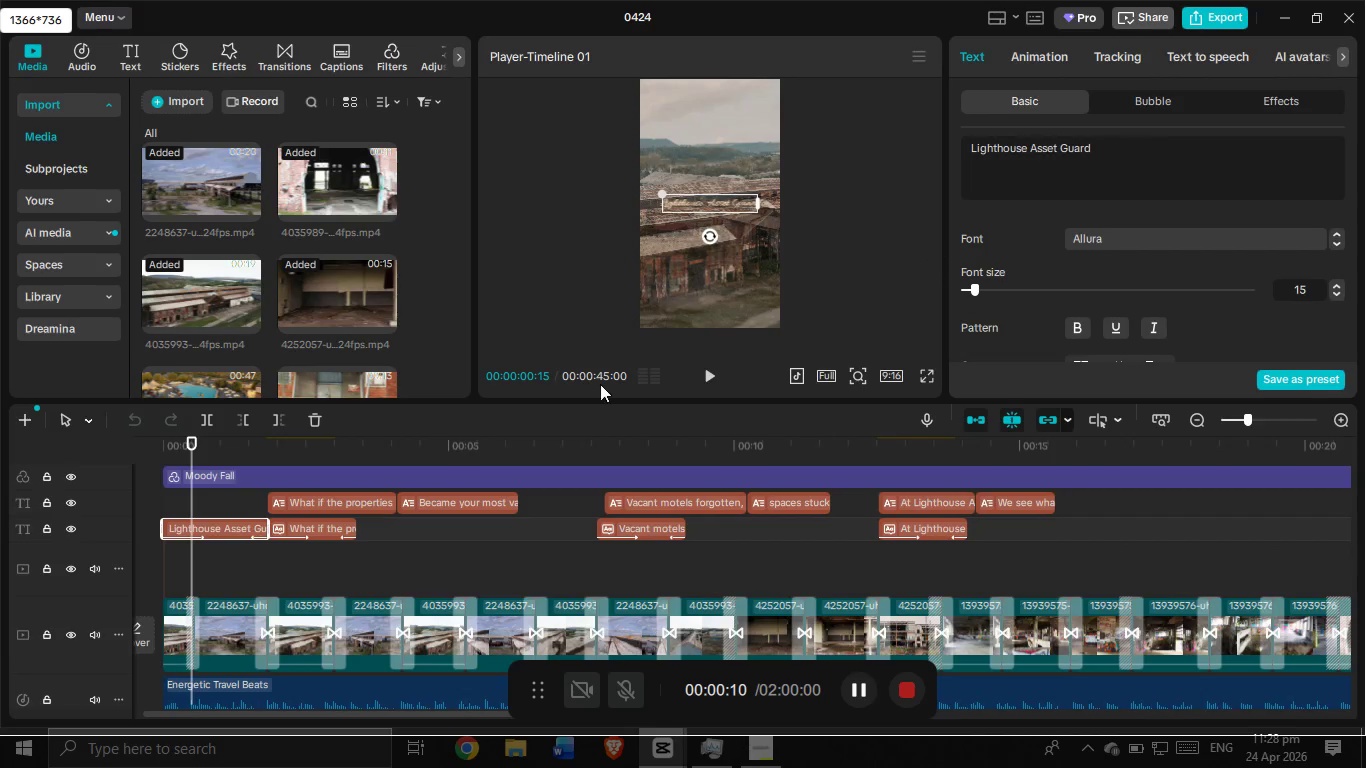 
left_click([316, 497])
 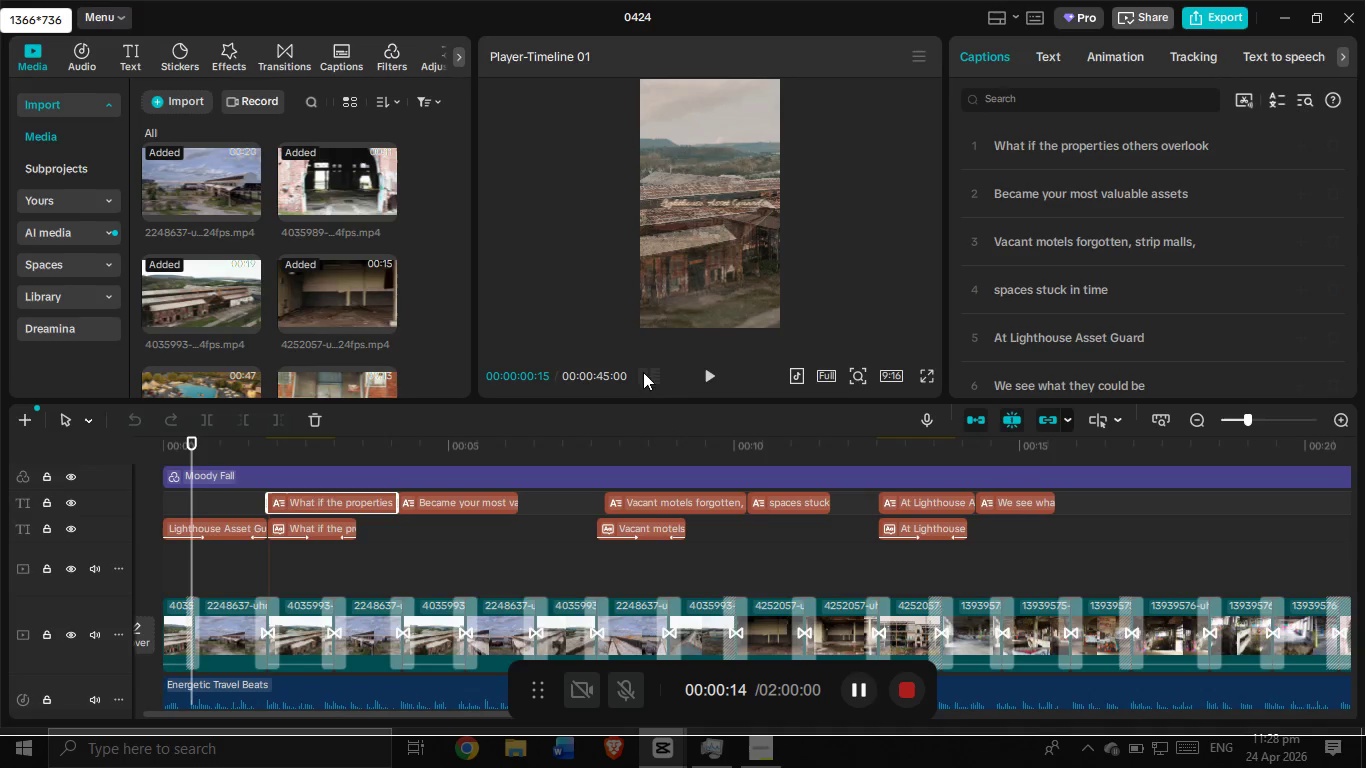 
scroll: coordinate [383, 635], scroll_direction: down, amount: 12.0
 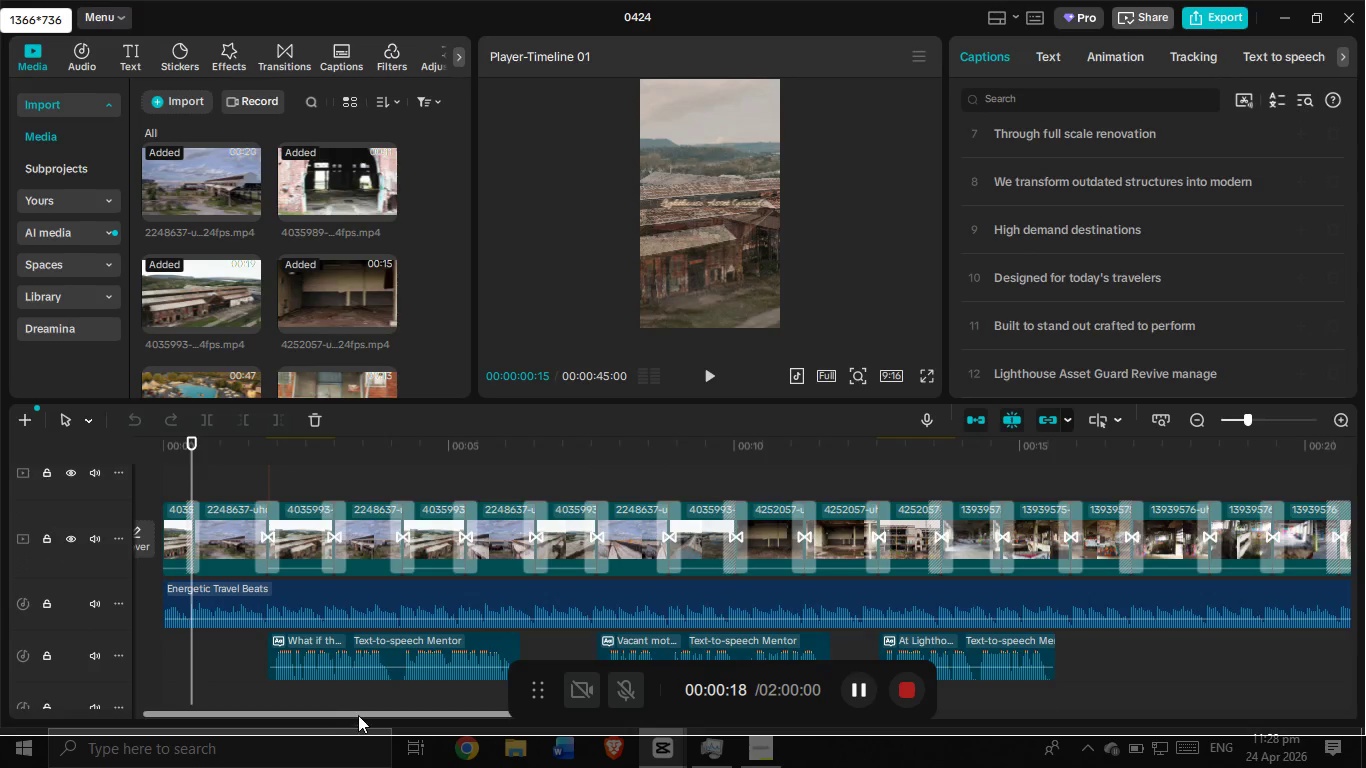 
left_click_drag(start_coordinate=[358, 714], to_coordinate=[823, 697])
 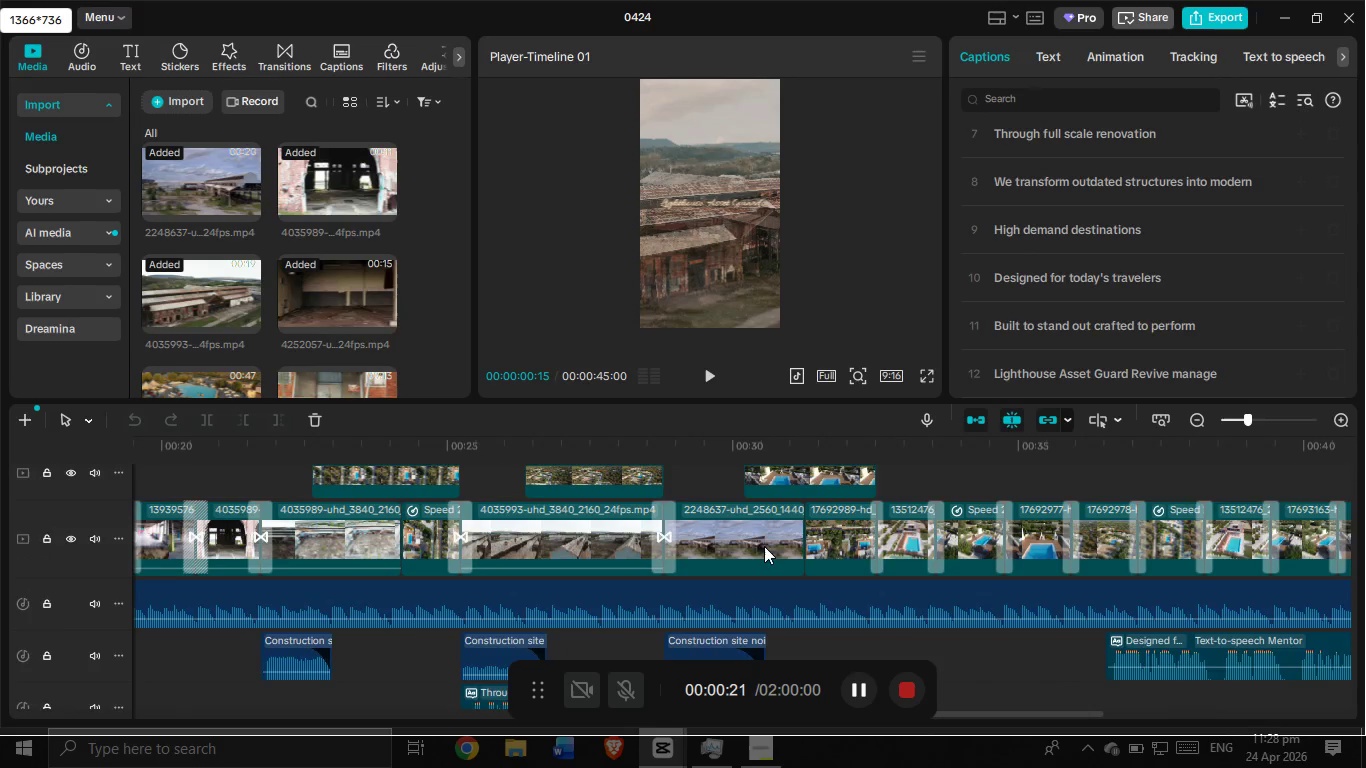 
scroll: coordinate [748, 522], scroll_direction: up, amount: 6.0
 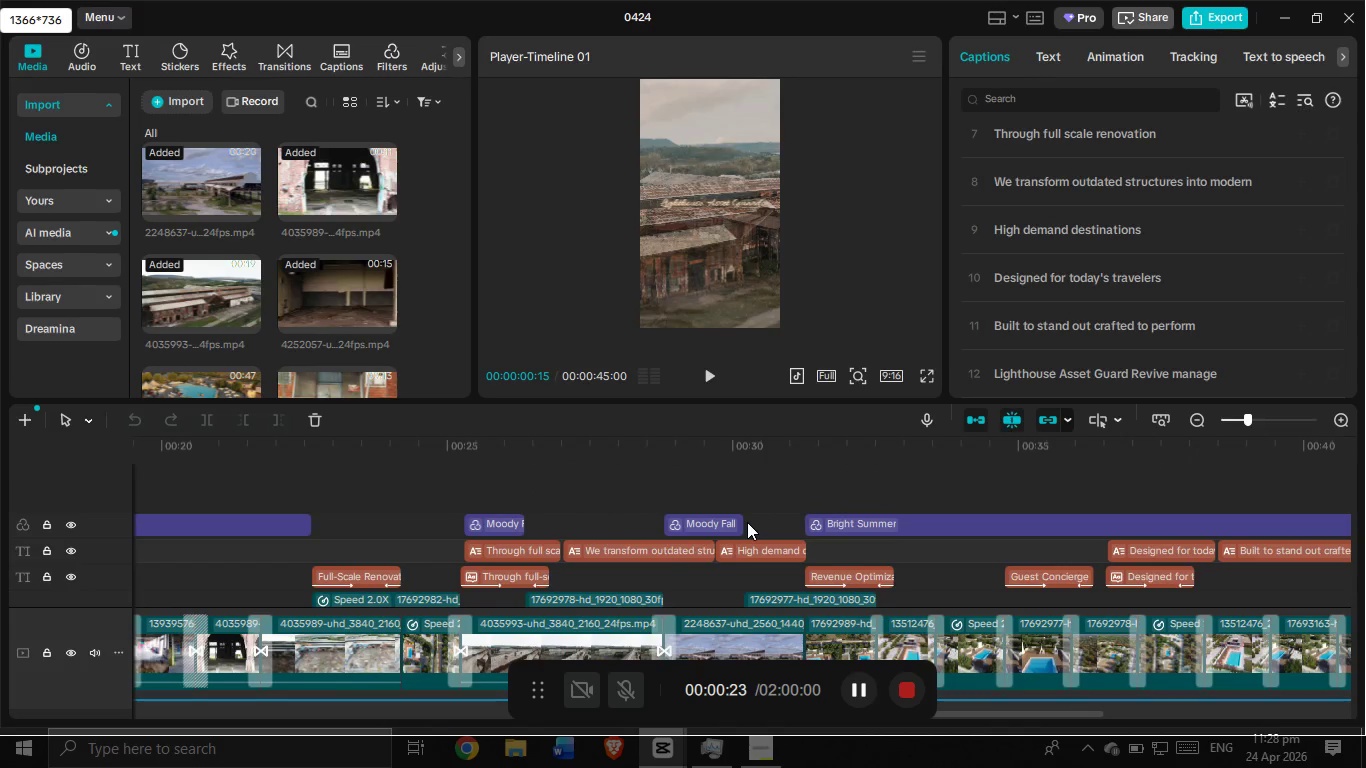 
scroll: coordinate [591, 641], scroll_direction: down, amount: 6.0
 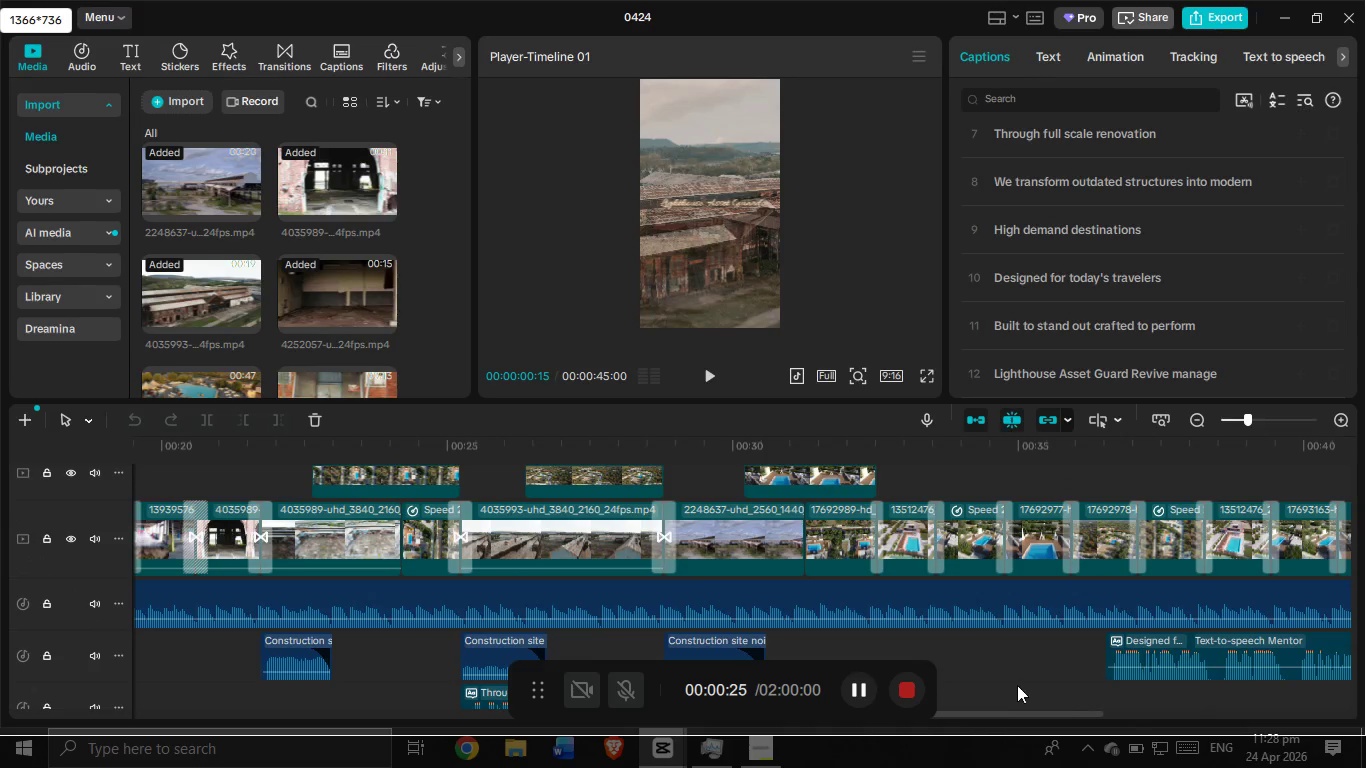 
left_click_drag(start_coordinate=[1007, 712], to_coordinate=[967, 707])
 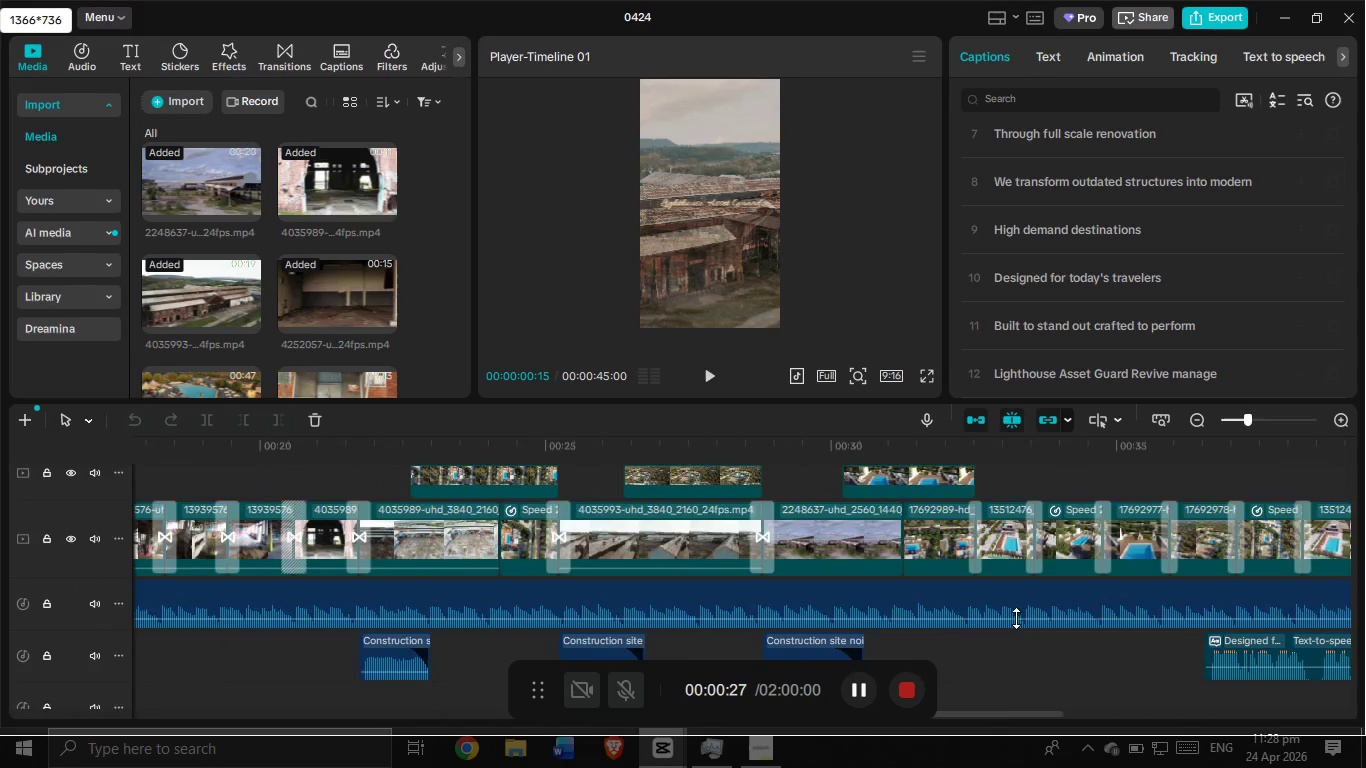 
scroll: coordinate [1003, 682], scroll_direction: down, amount: 8.0
 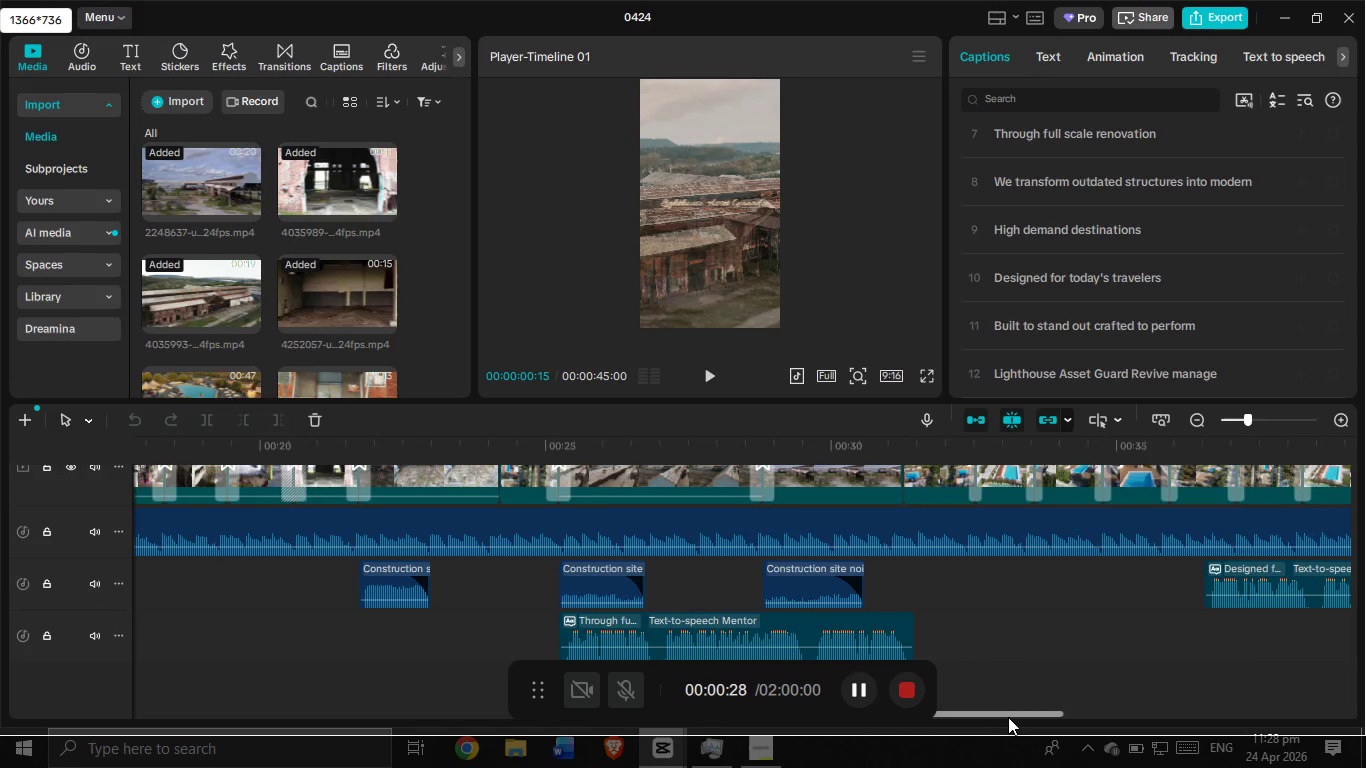 
left_click_drag(start_coordinate=[1009, 716], to_coordinate=[701, 732])
 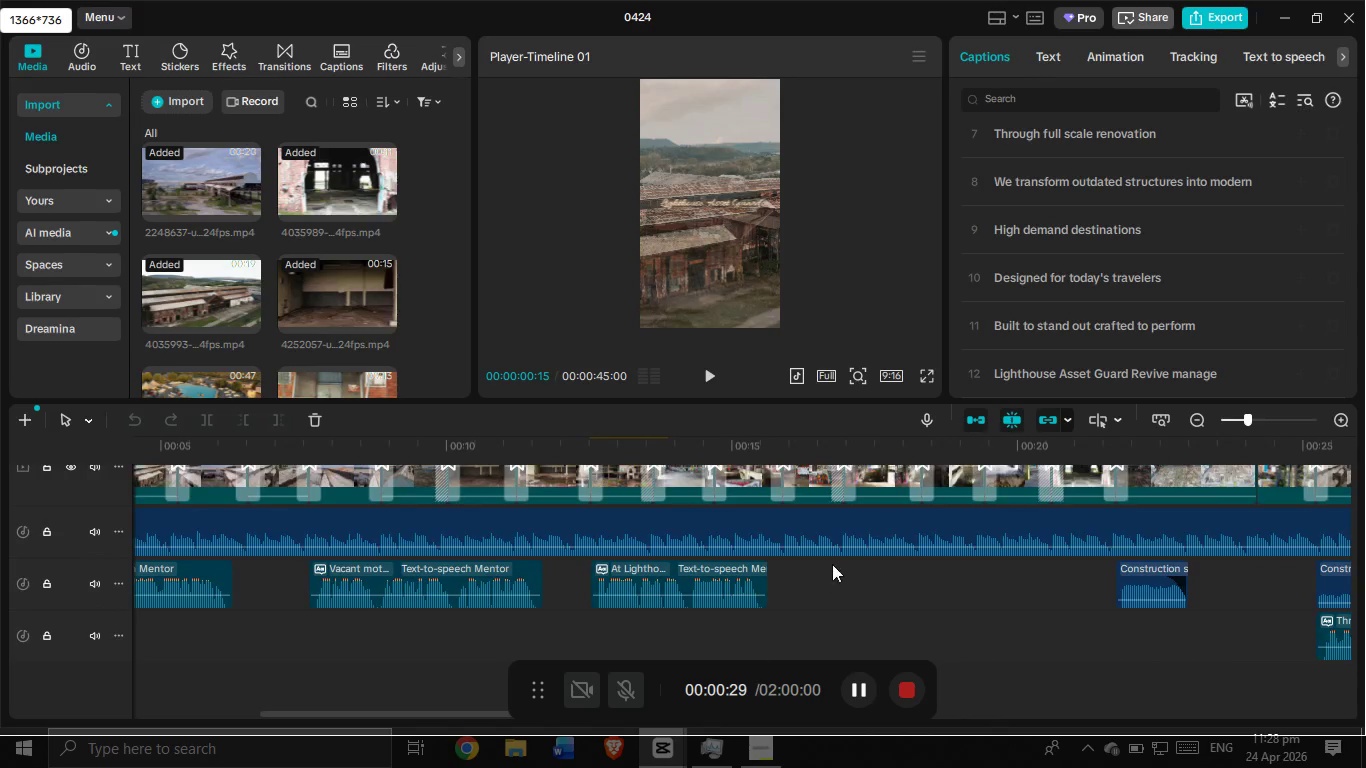 
scroll: coordinate [832, 564], scroll_direction: up, amount: 6.0
 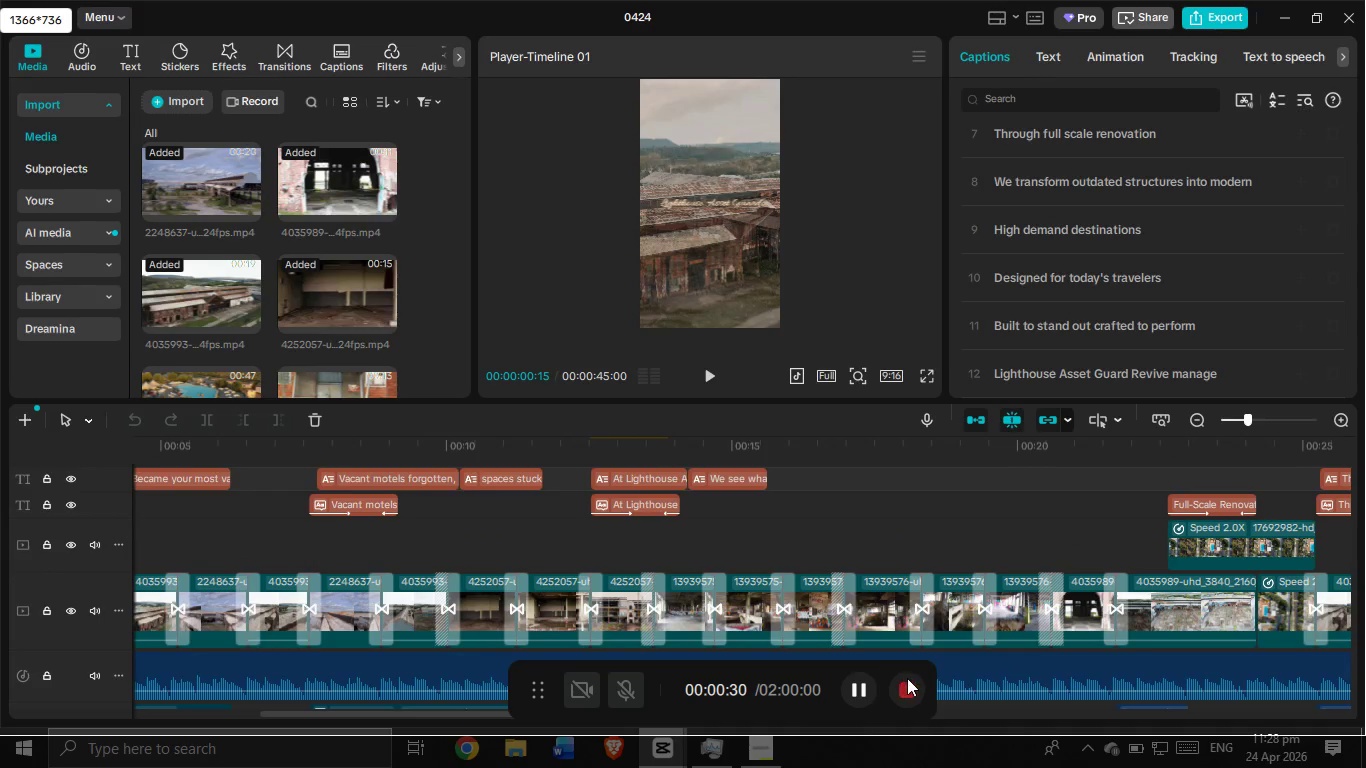 
left_click([910, 681])
 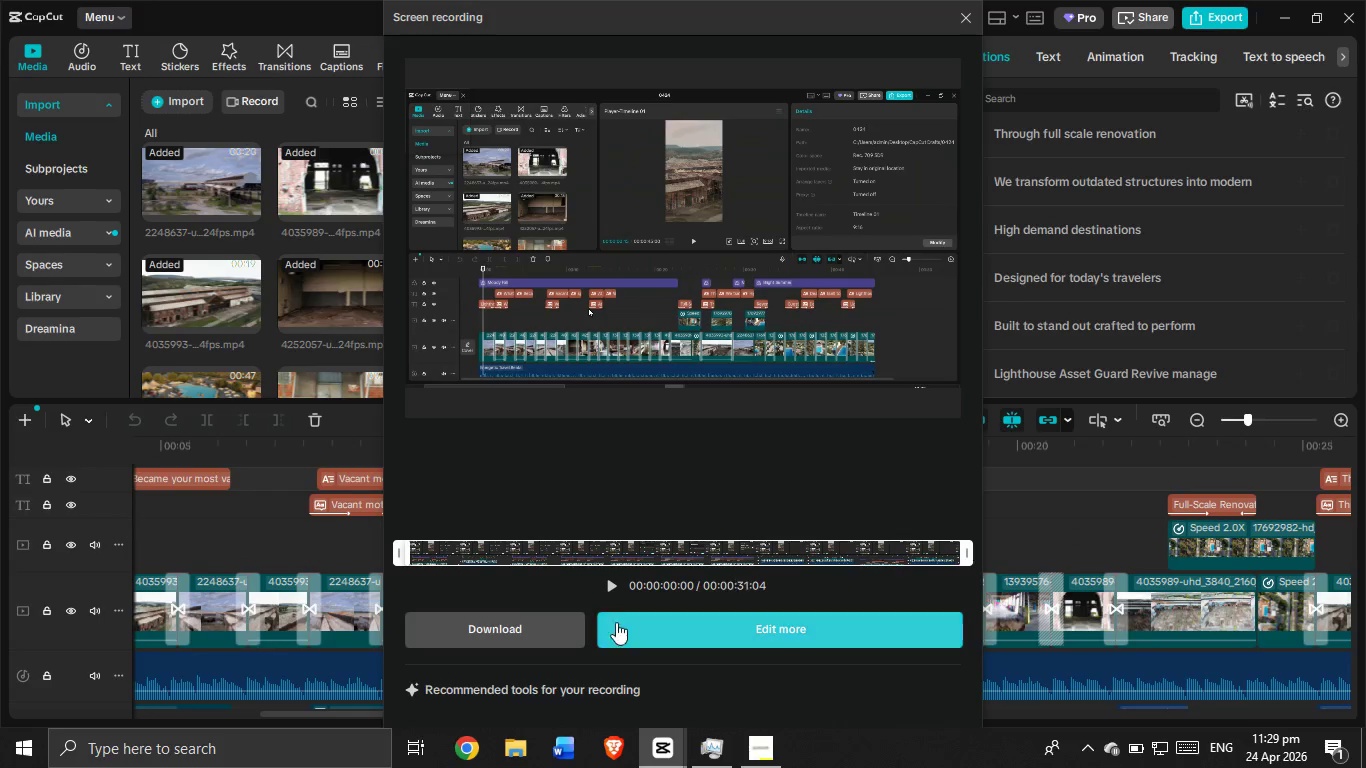 
left_click([507, 635])
 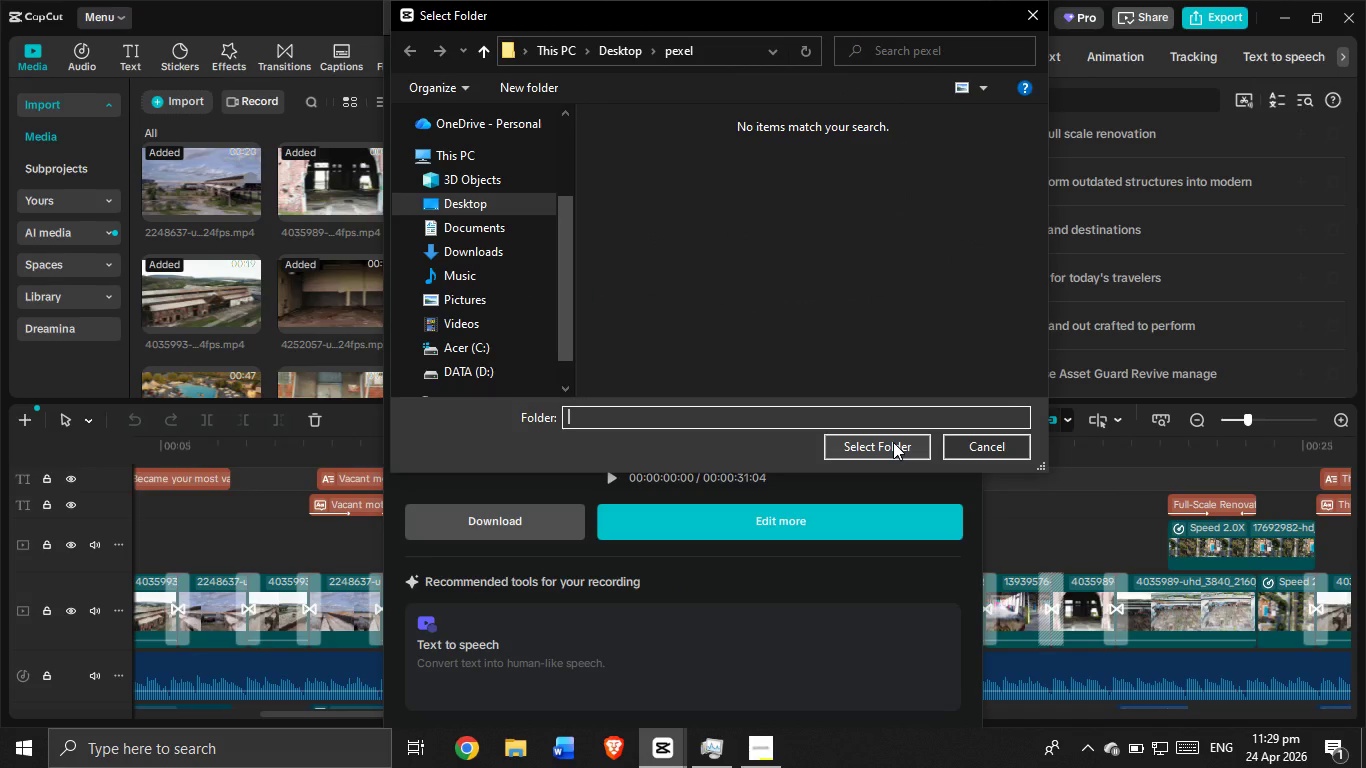 
wait(6.53)
 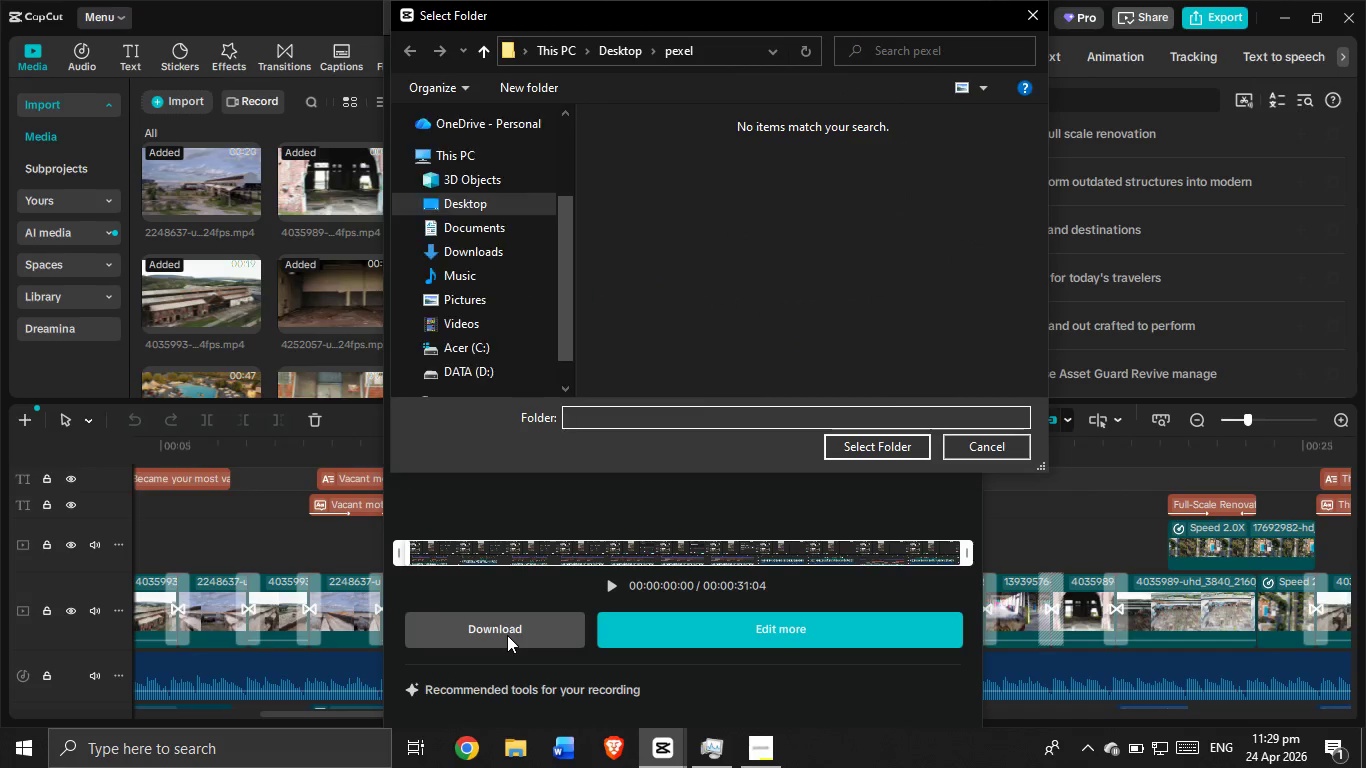 
left_click([905, 444])
 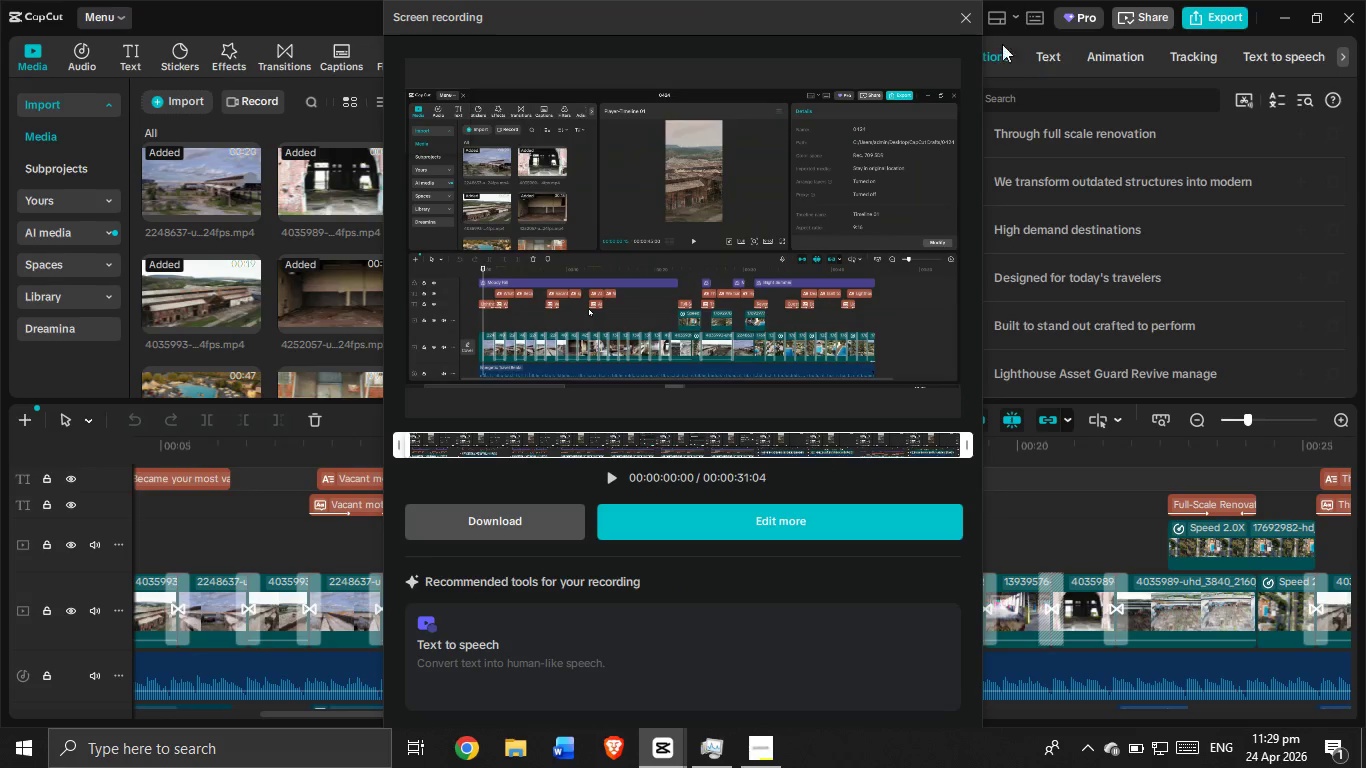 
mouse_move([962, 32])
 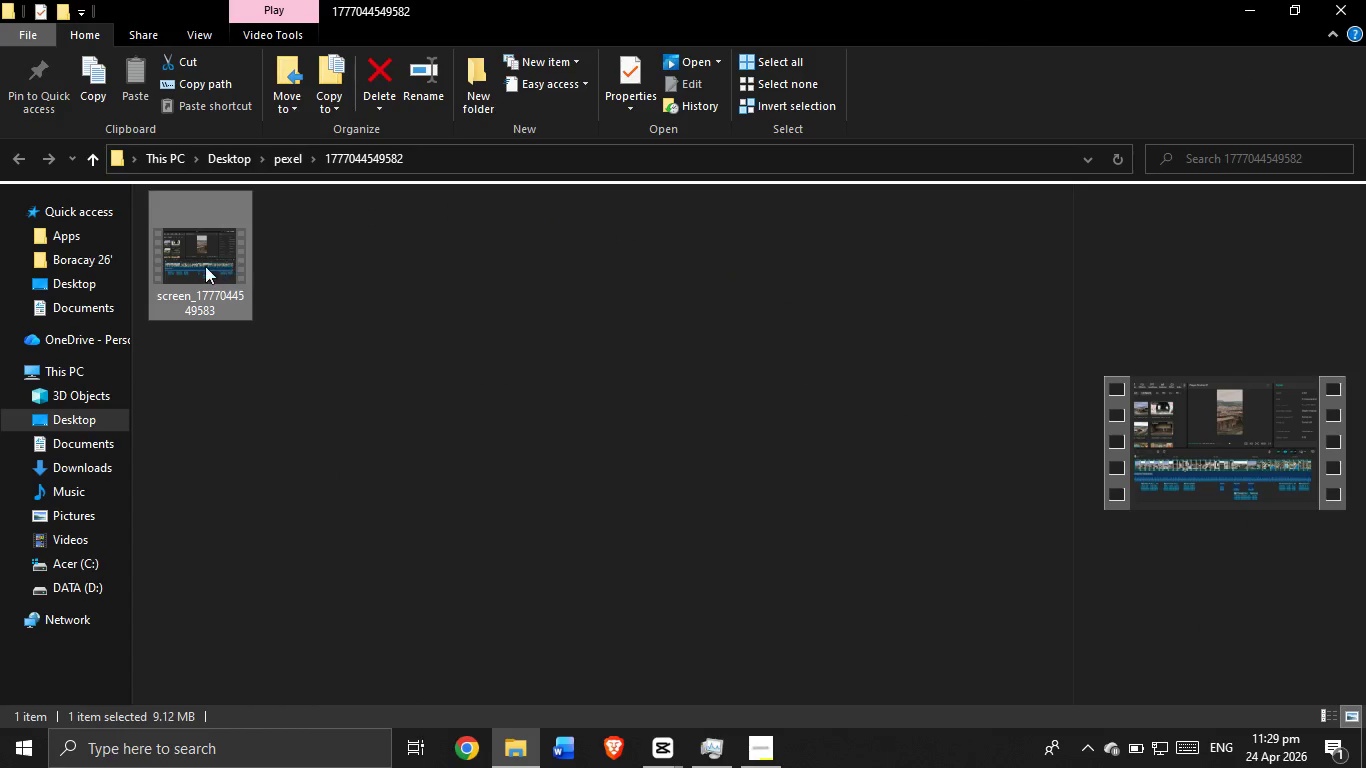 
right_click([185, 292])
 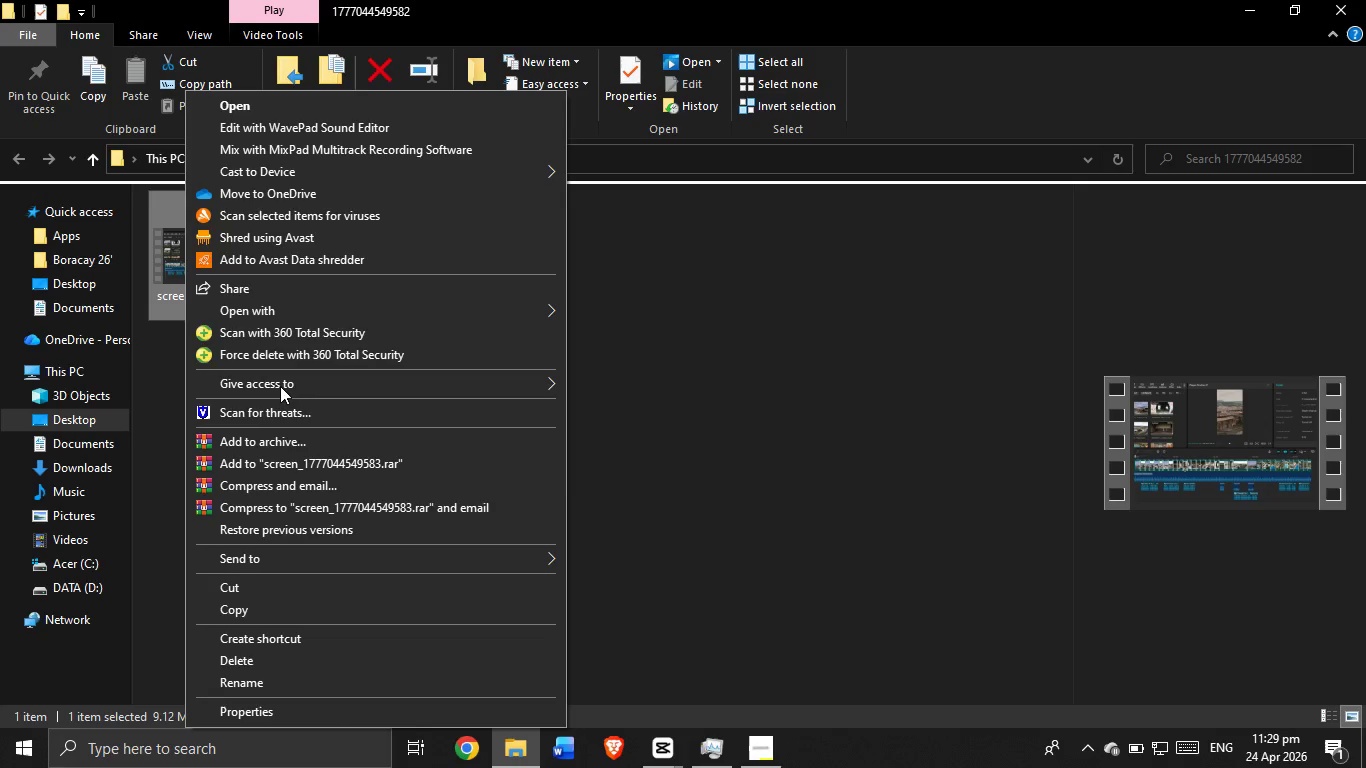 
left_click([813, 459])
 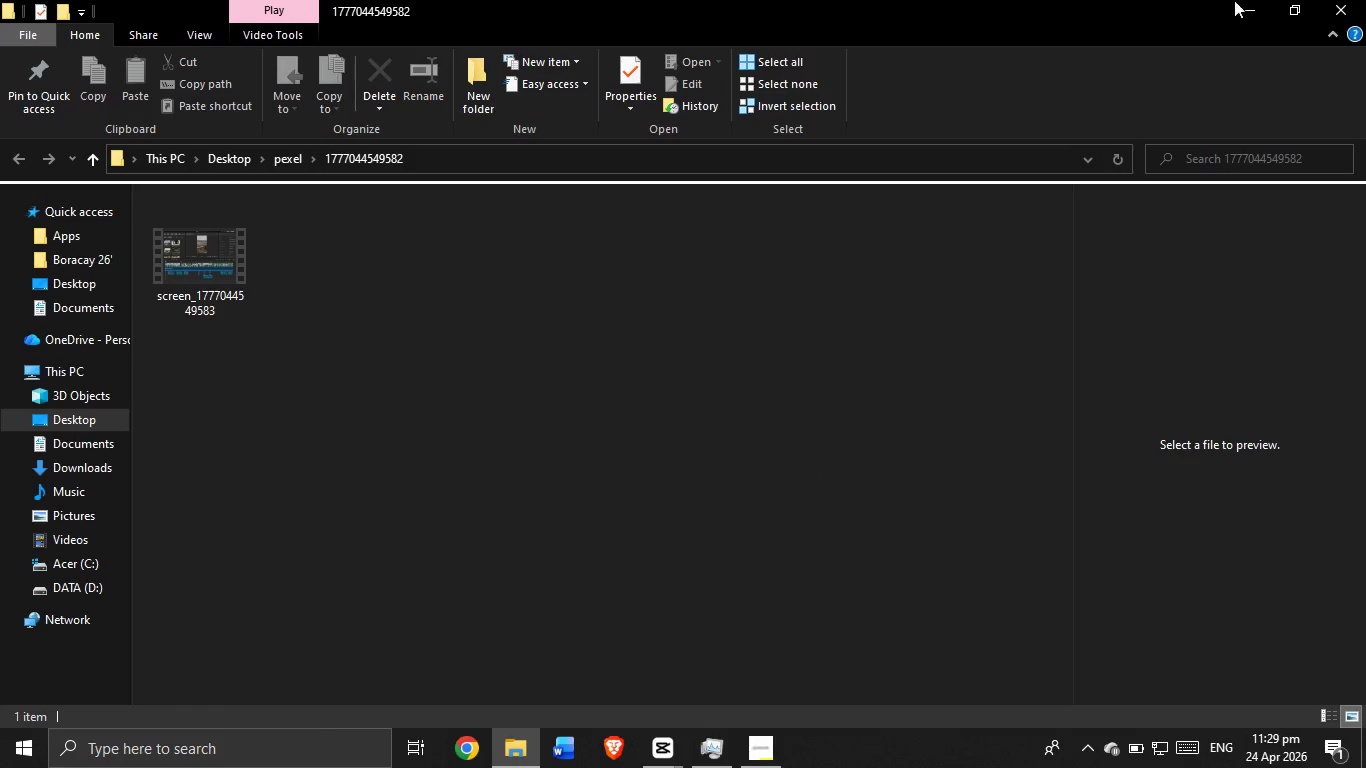 
left_click([1247, 0])
 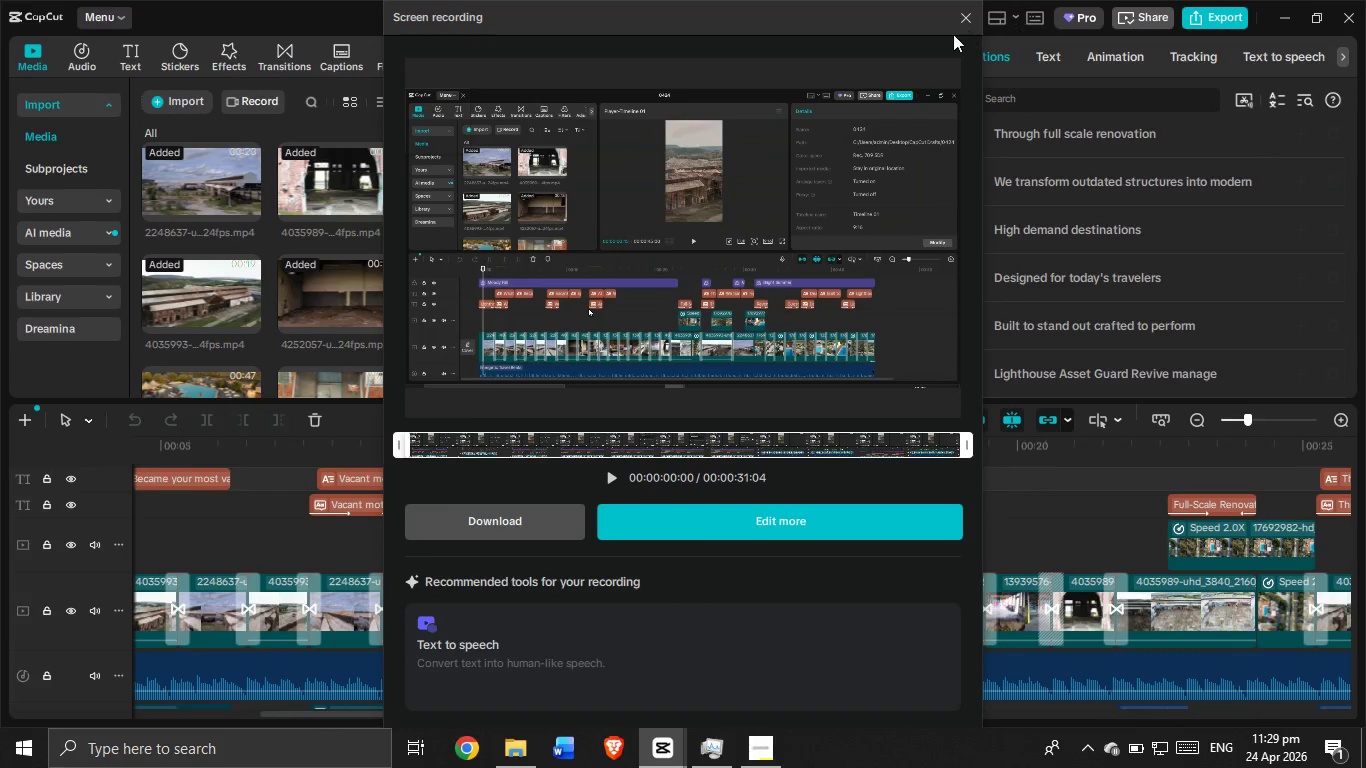 
left_click([962, 21])
 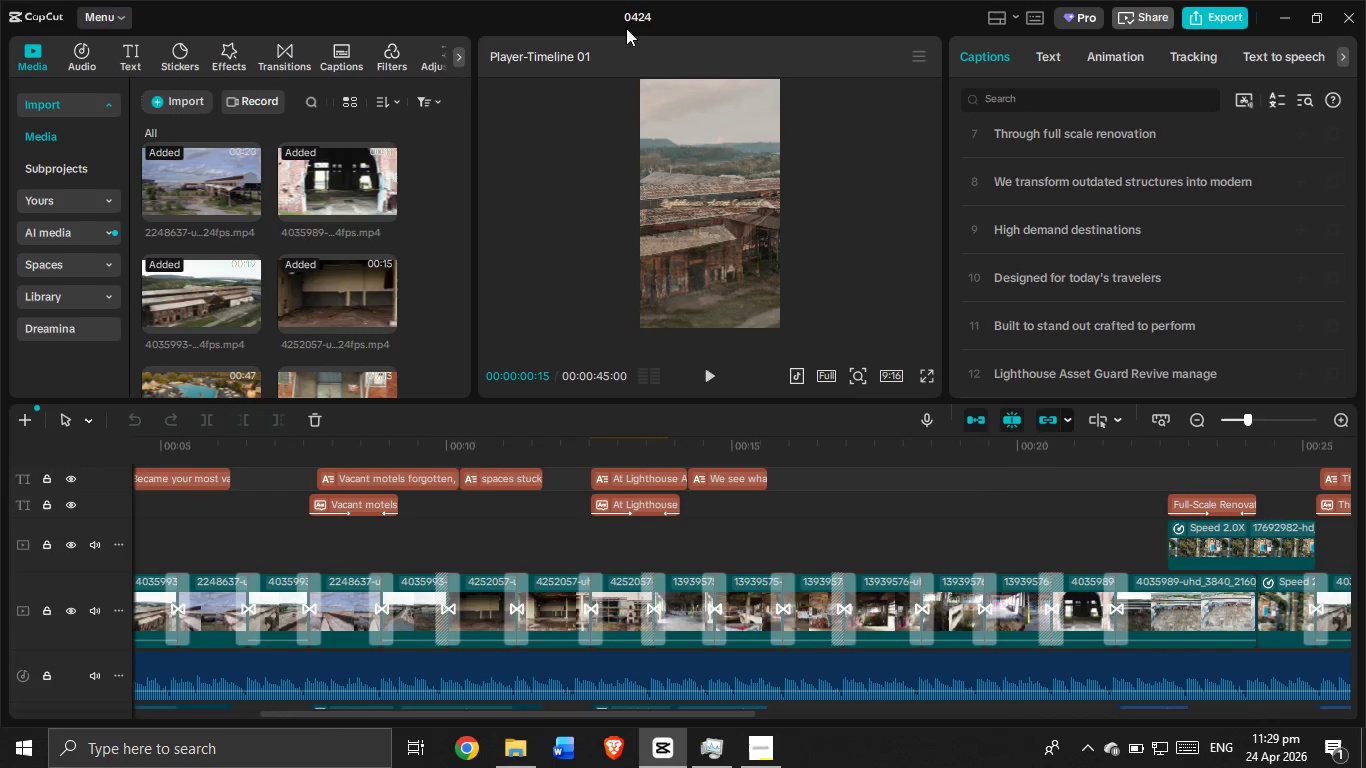 
left_click([635, 16])
 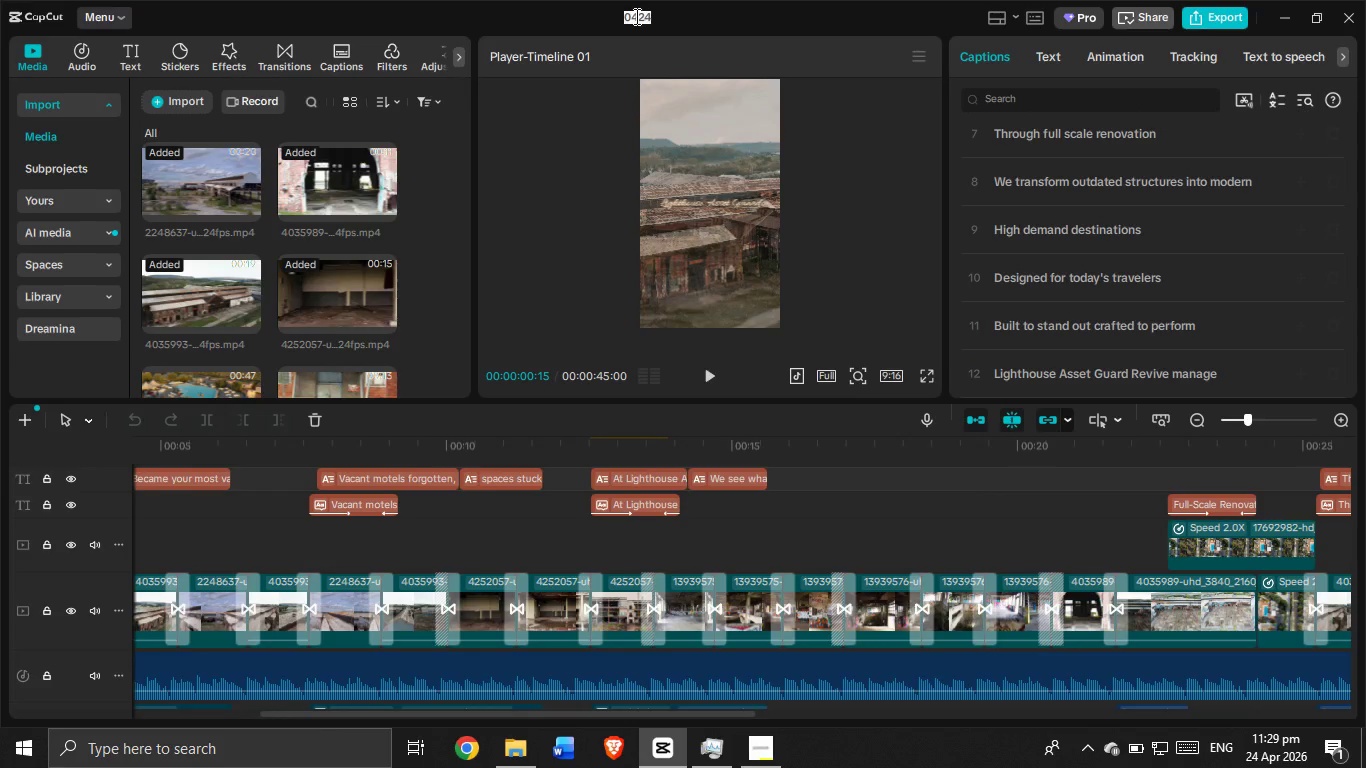 
key(Backspace)
type(lih)
key(Backspace)
type(ghthouse)
 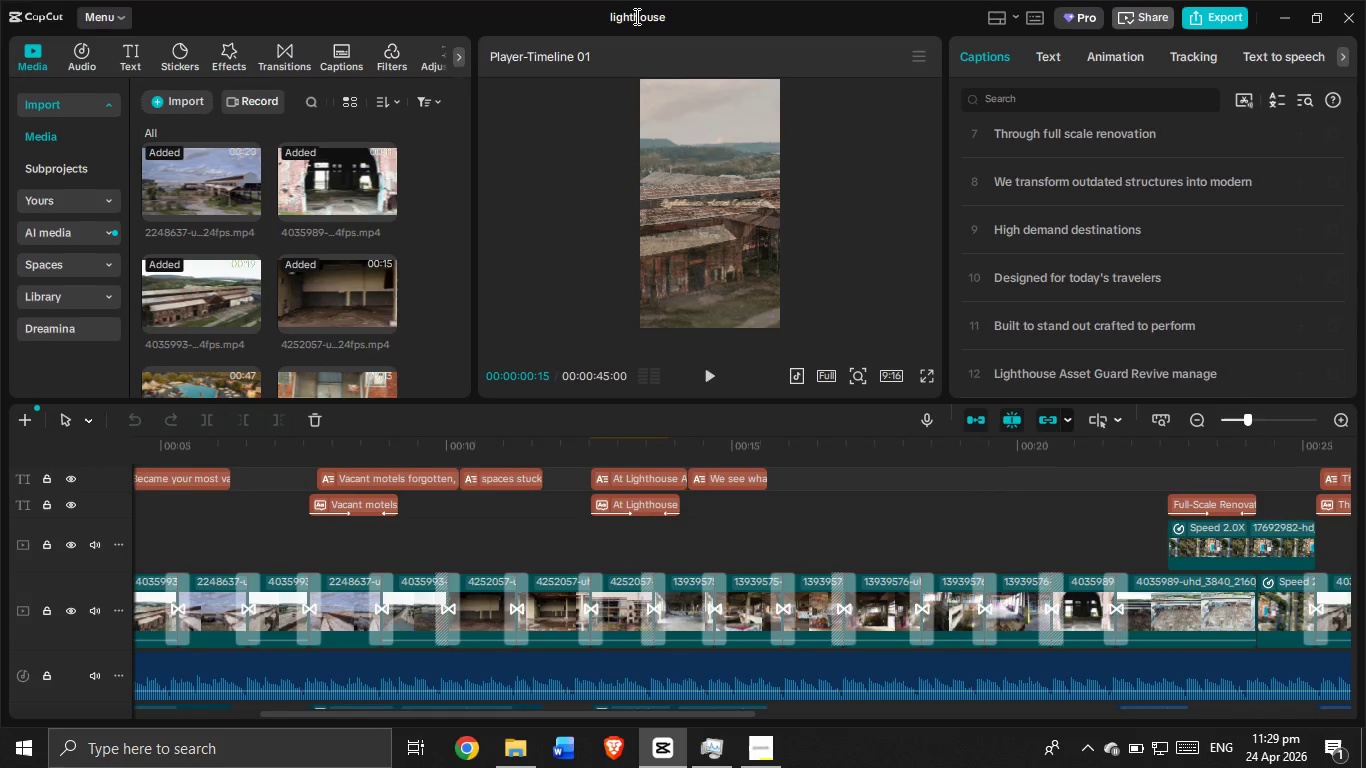 
key(Enter)
 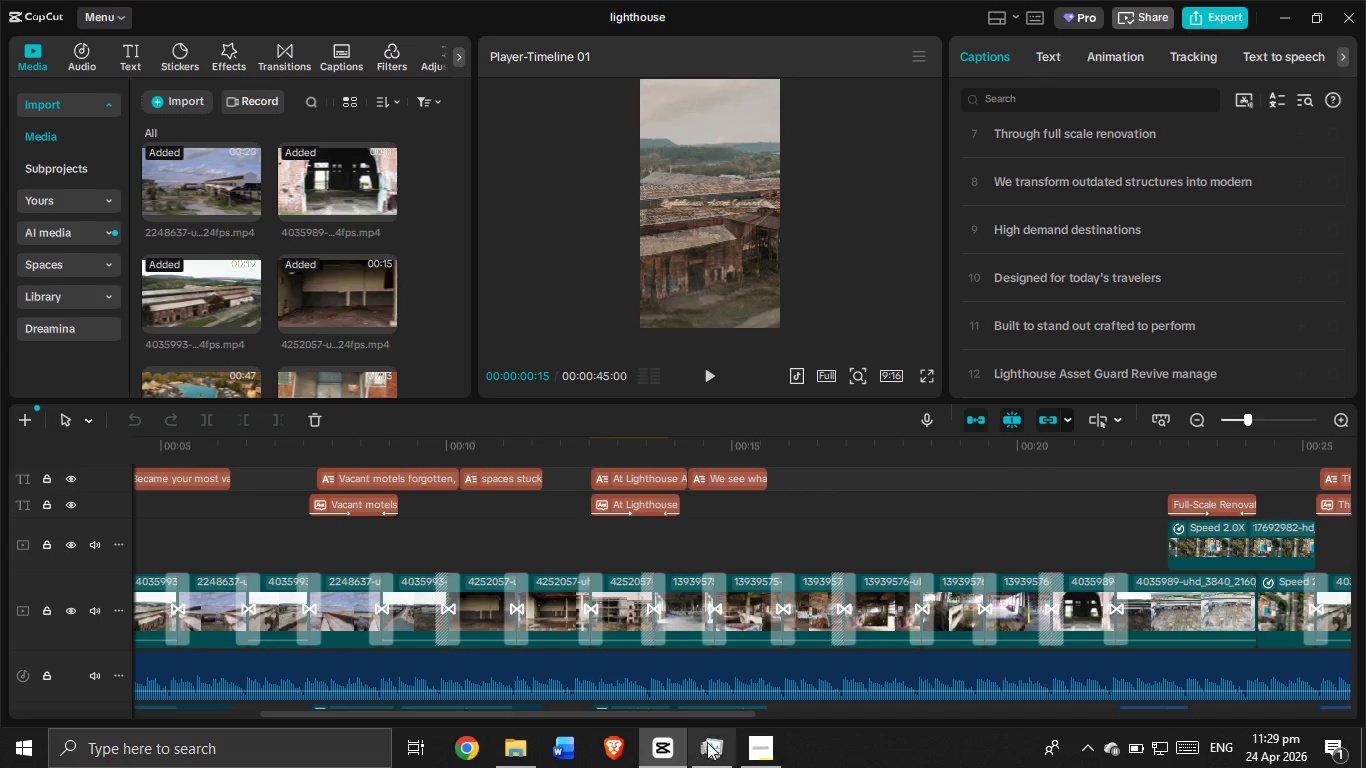 
left_click([746, 743])